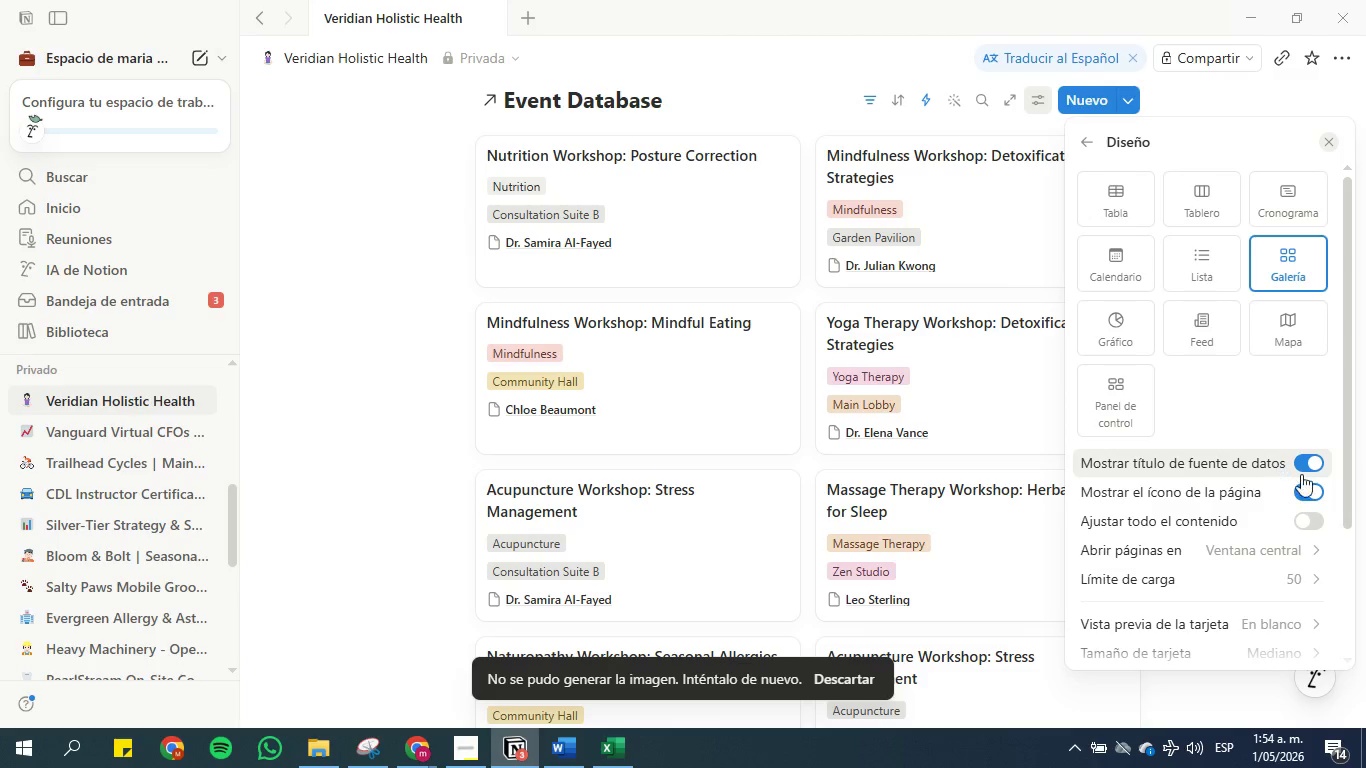 
left_click([1306, 467])
 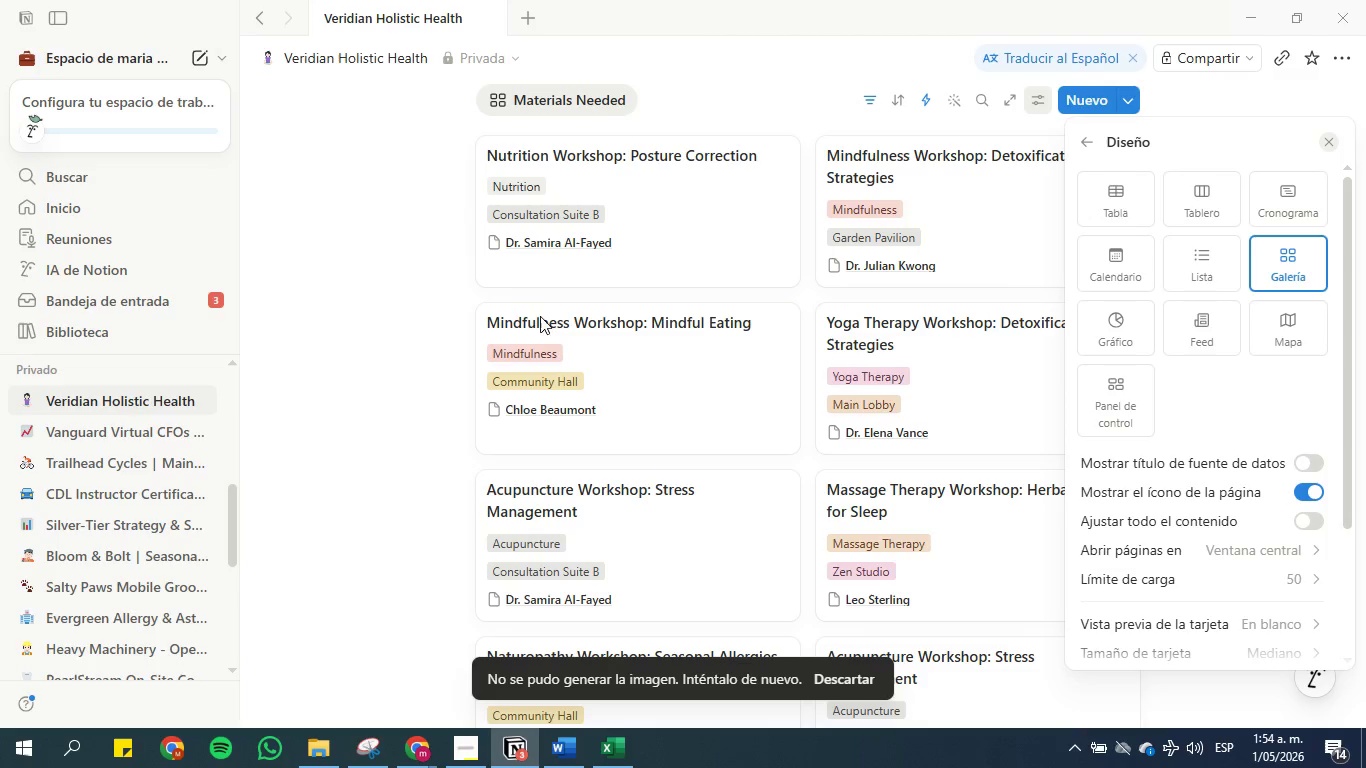 
left_click([364, 261])
 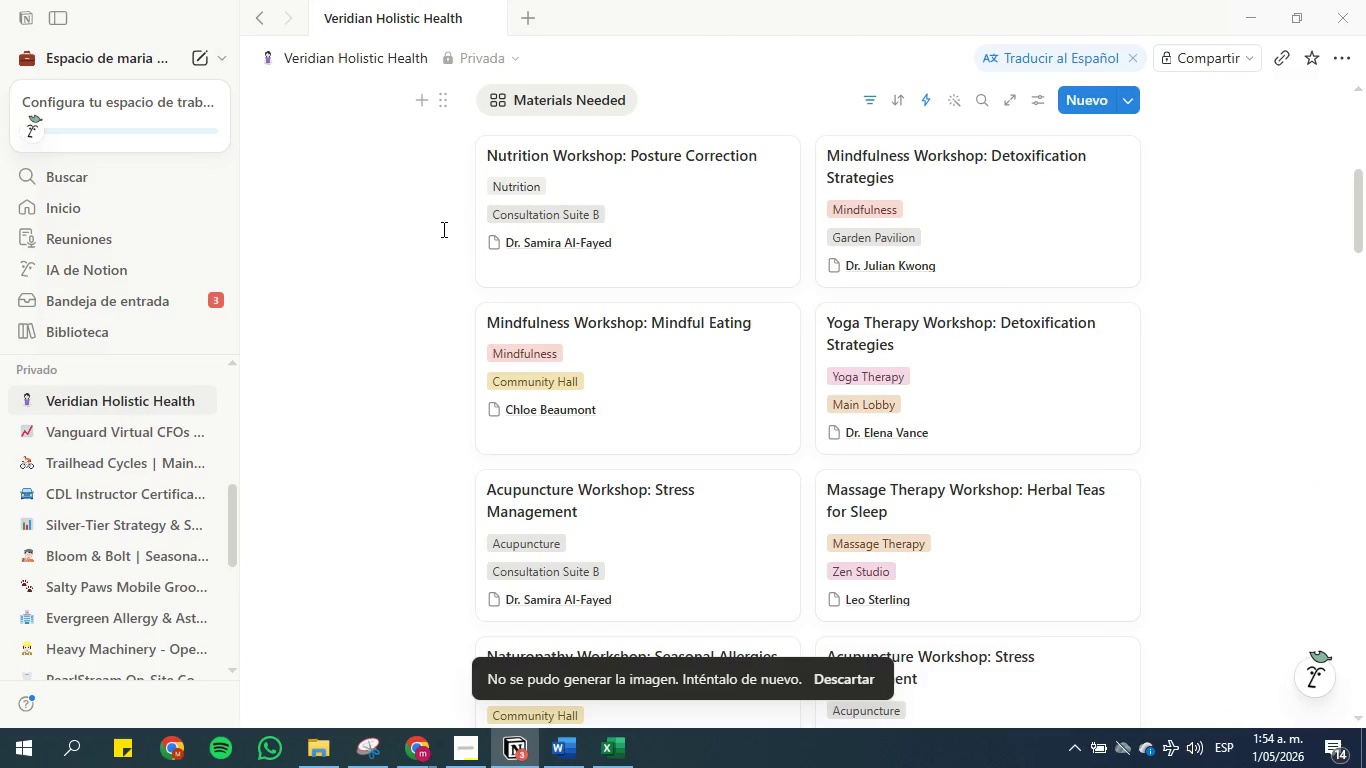 
scroll: coordinate [420, 260], scroll_direction: up, amount: 2.0
 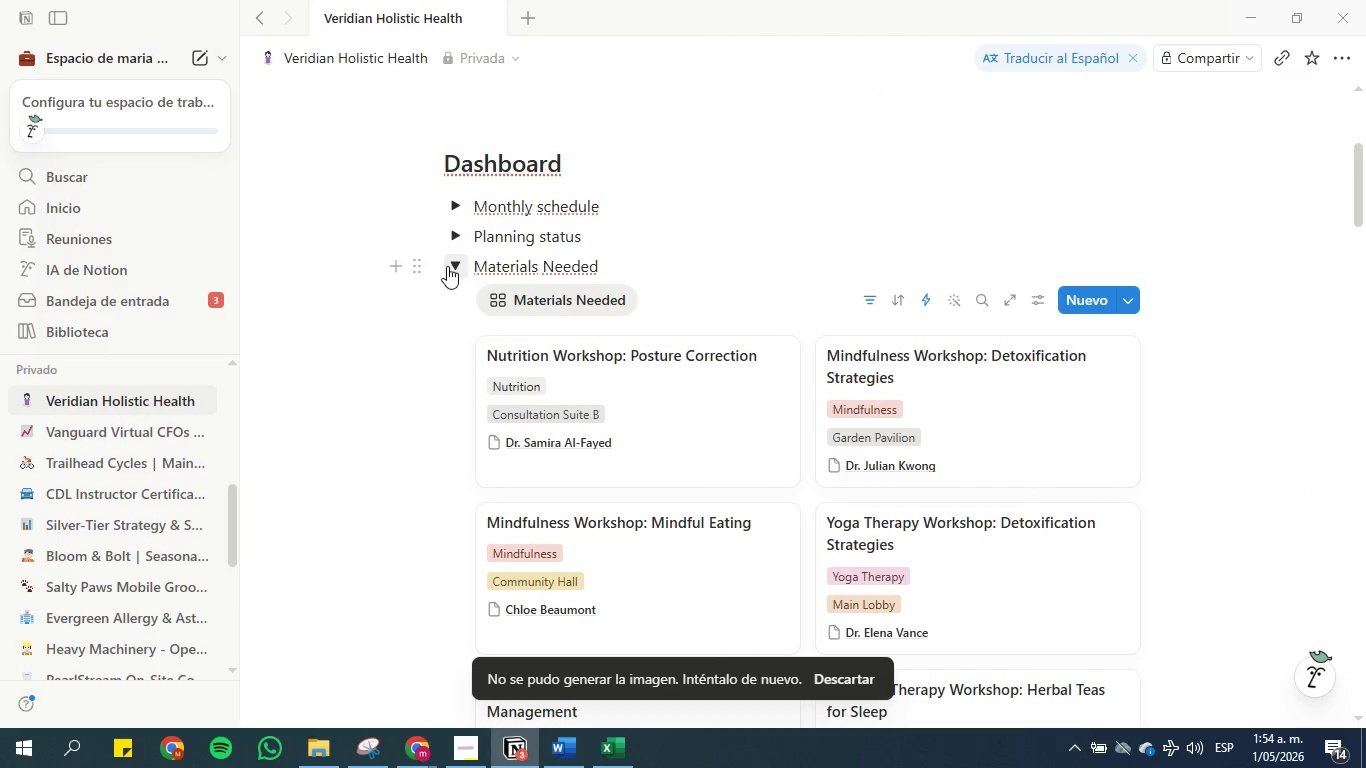 
left_click([453, 267])
 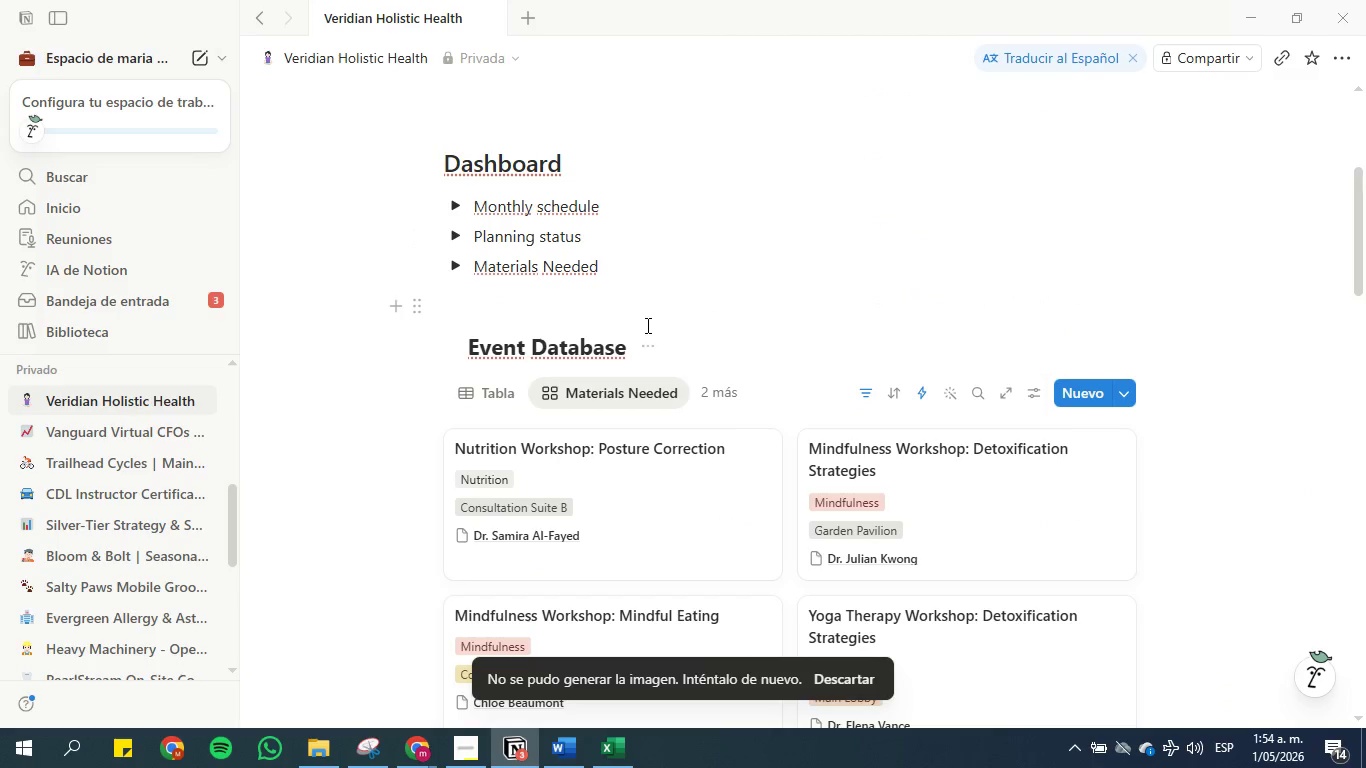 
scroll: coordinate [723, 193], scroll_direction: up, amount: 5.0
 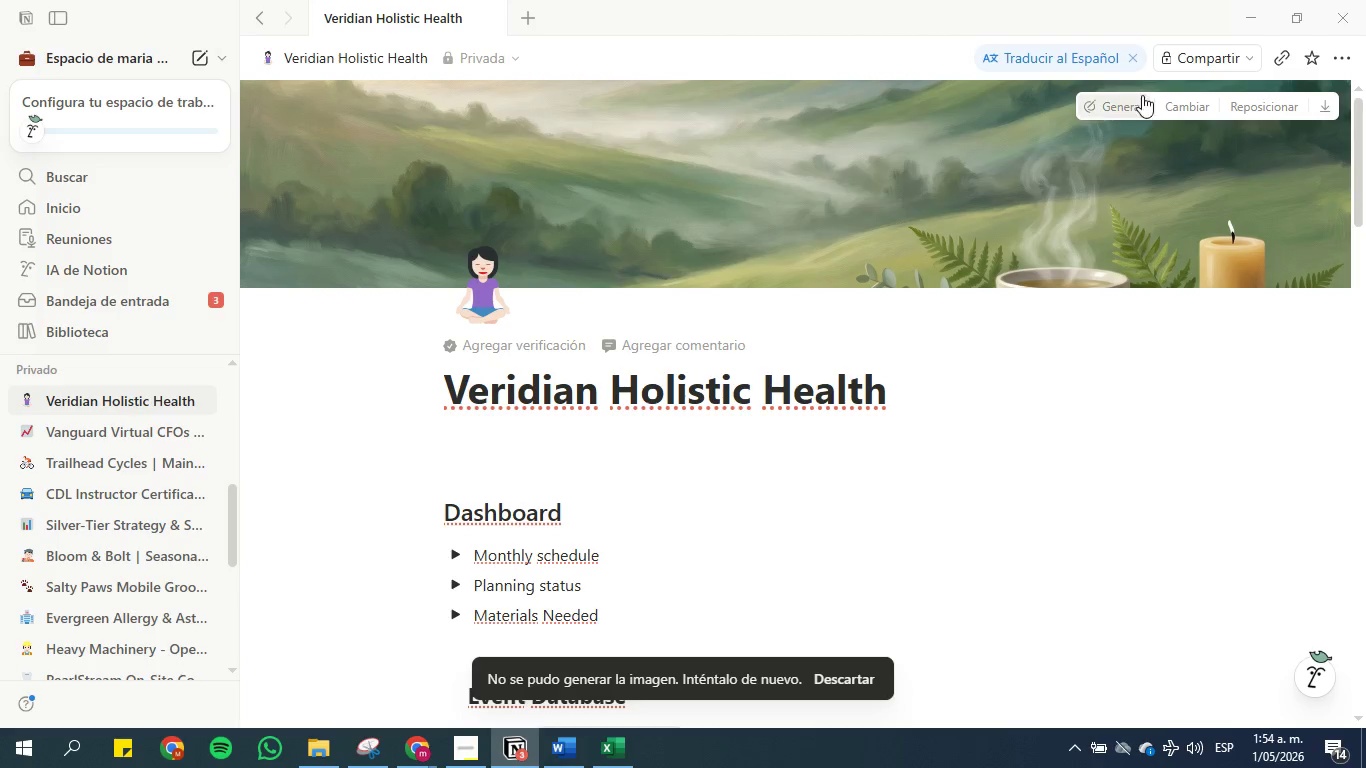 
left_click([1183, 108])
 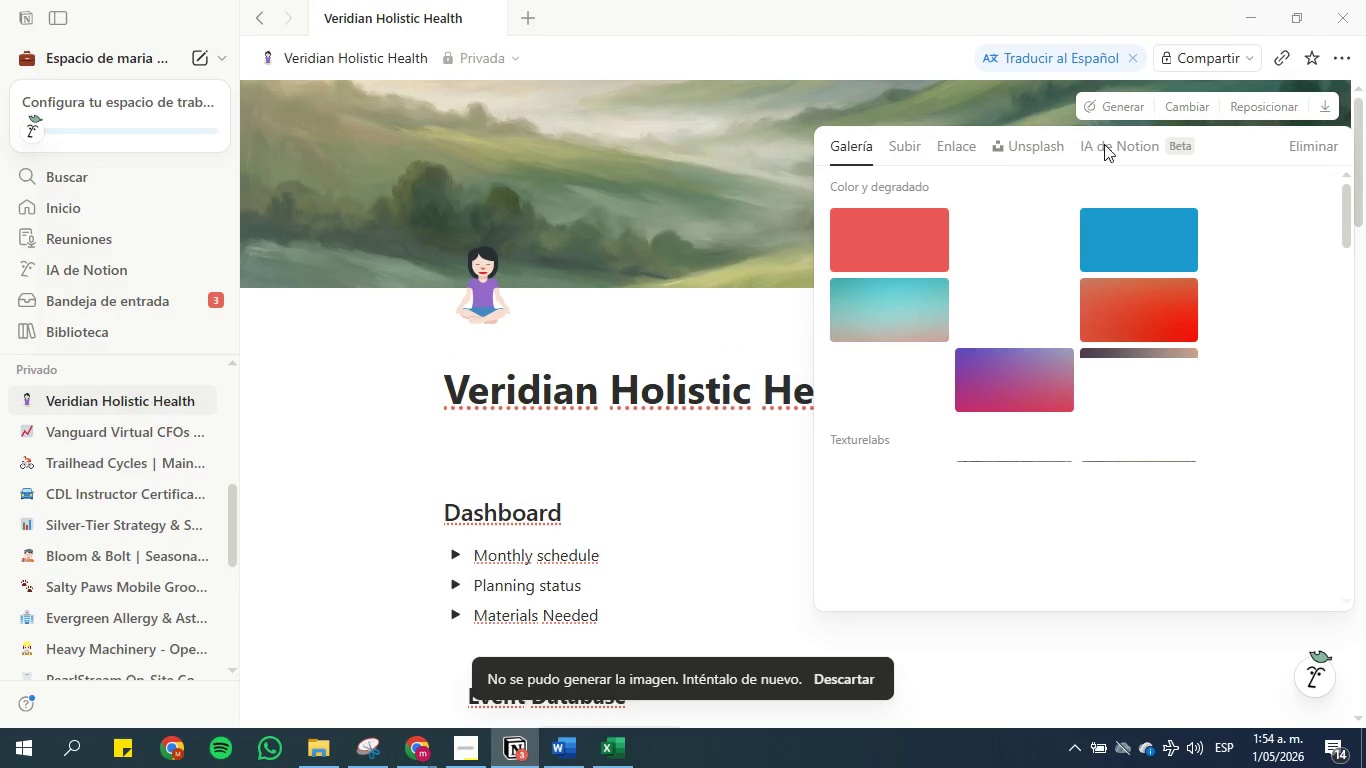 
left_click([1016, 147])
 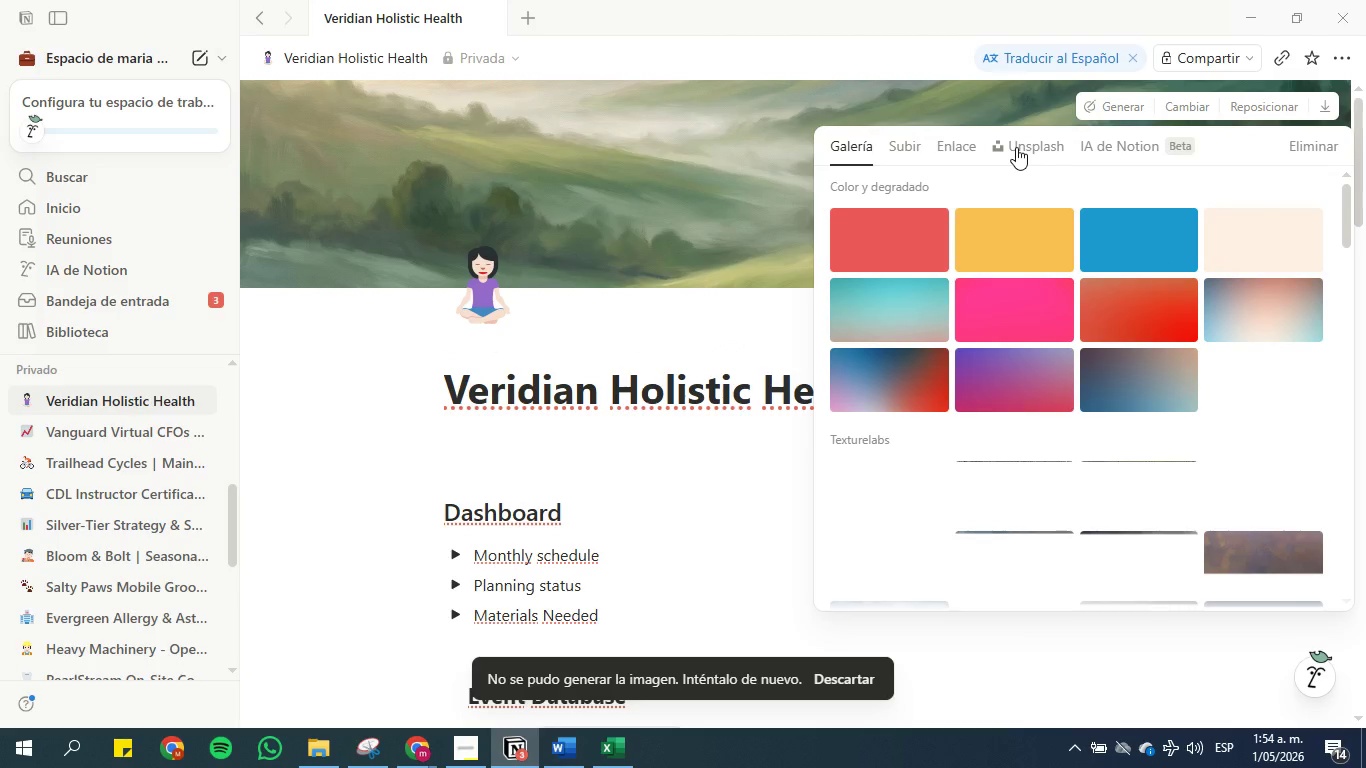 
left_click([1016, 147])
 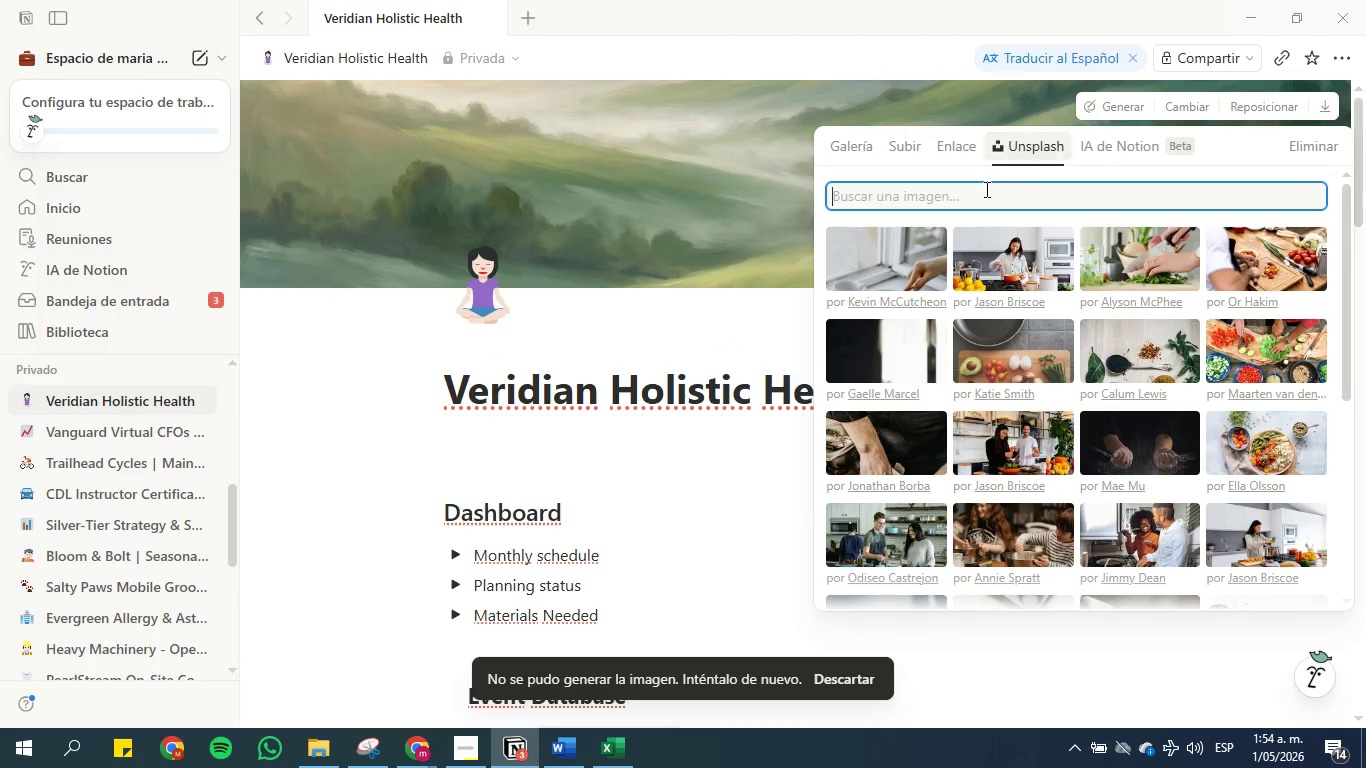 
left_click([985, 191])
 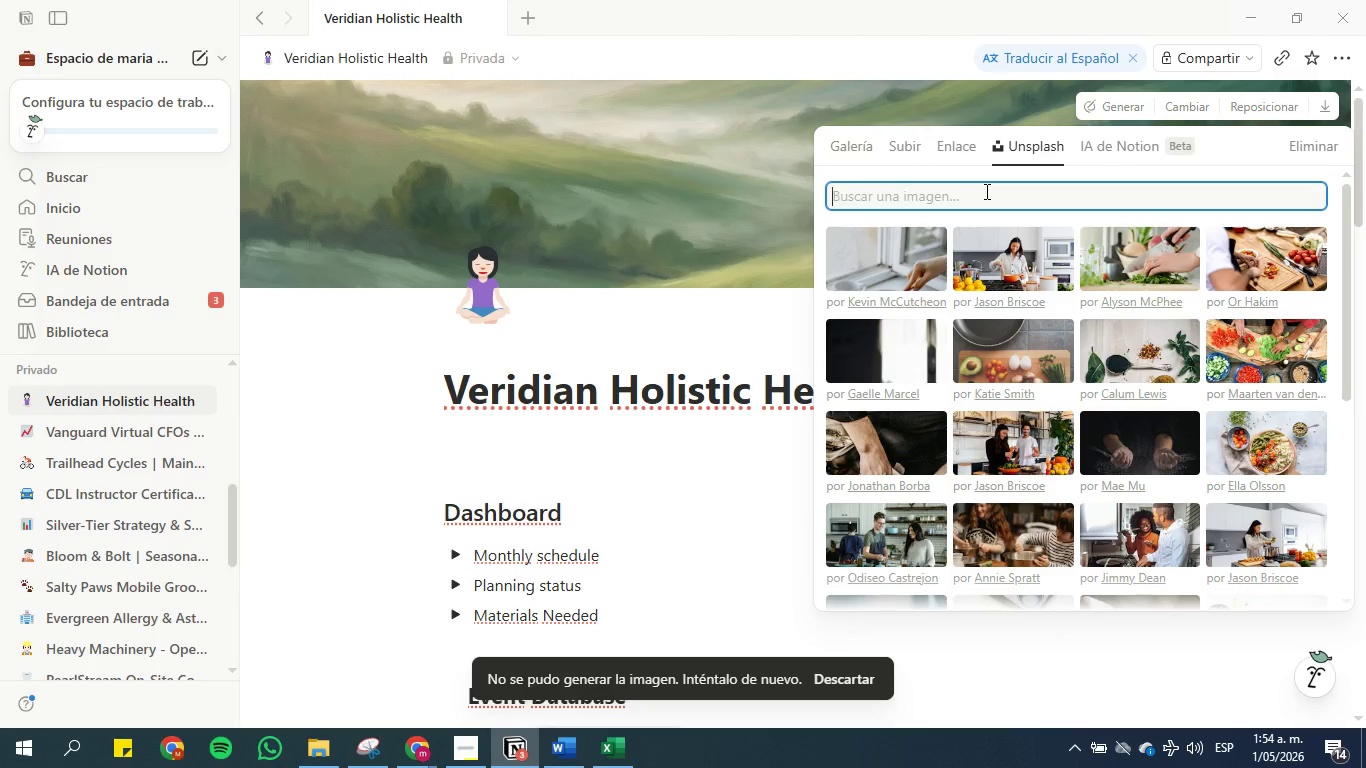 
type(holistic)
 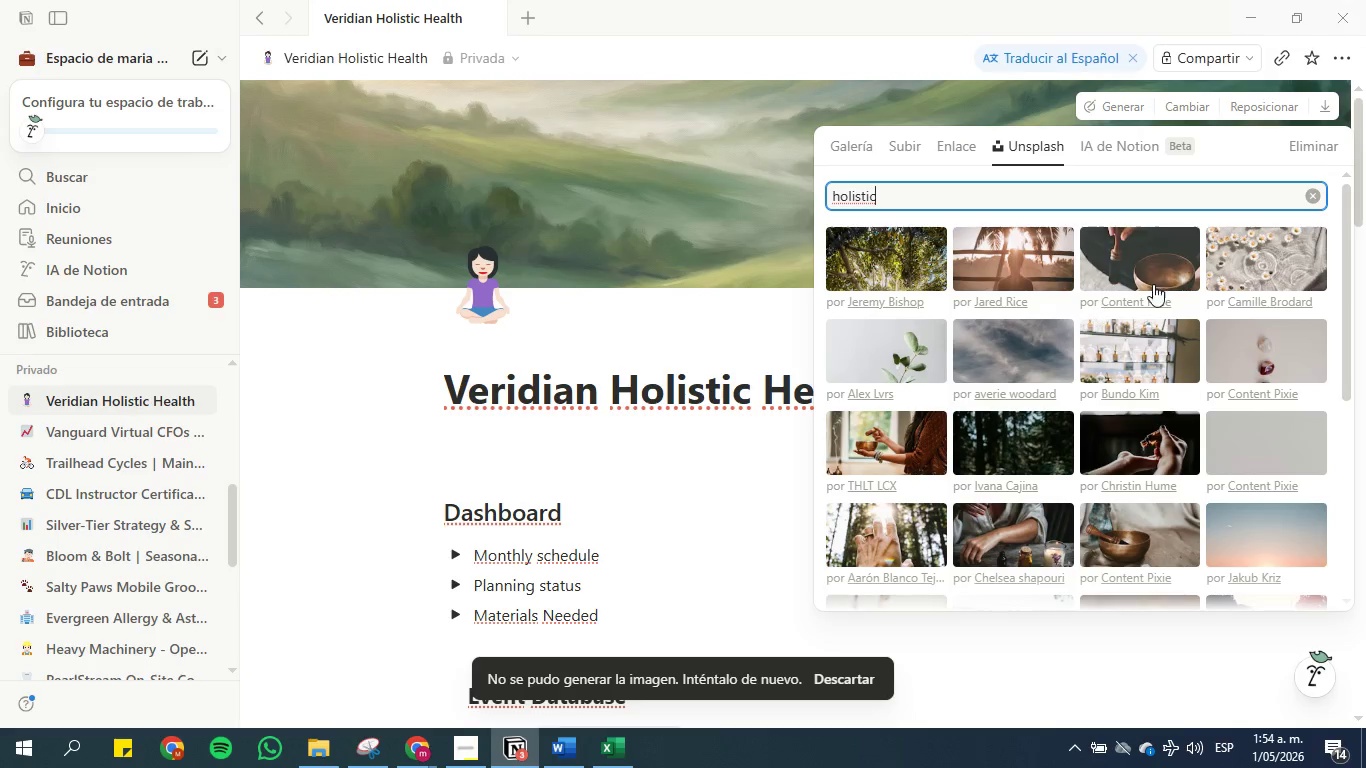 
scroll: coordinate [874, 404], scroll_direction: down, amount: 4.0
 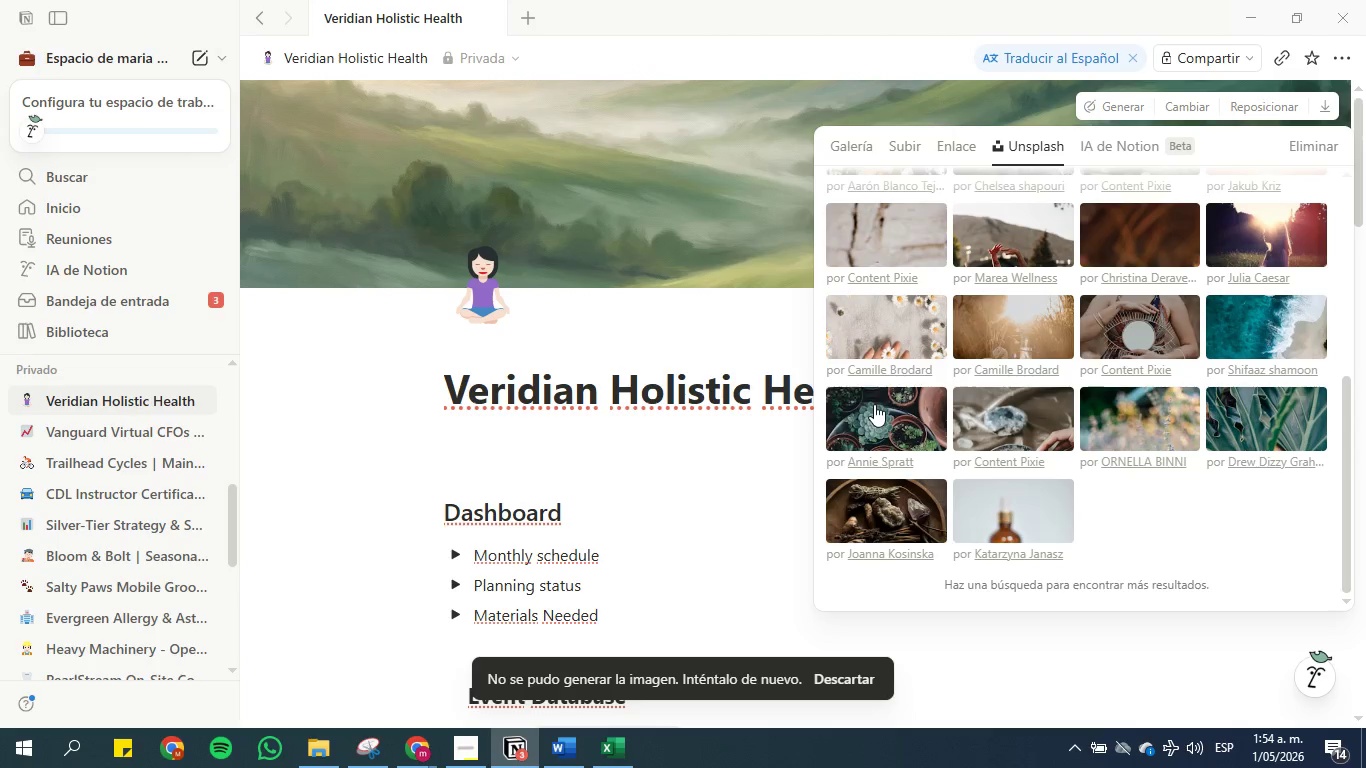 
scroll: coordinate [874, 404], scroll_direction: none, amount: 0.0
 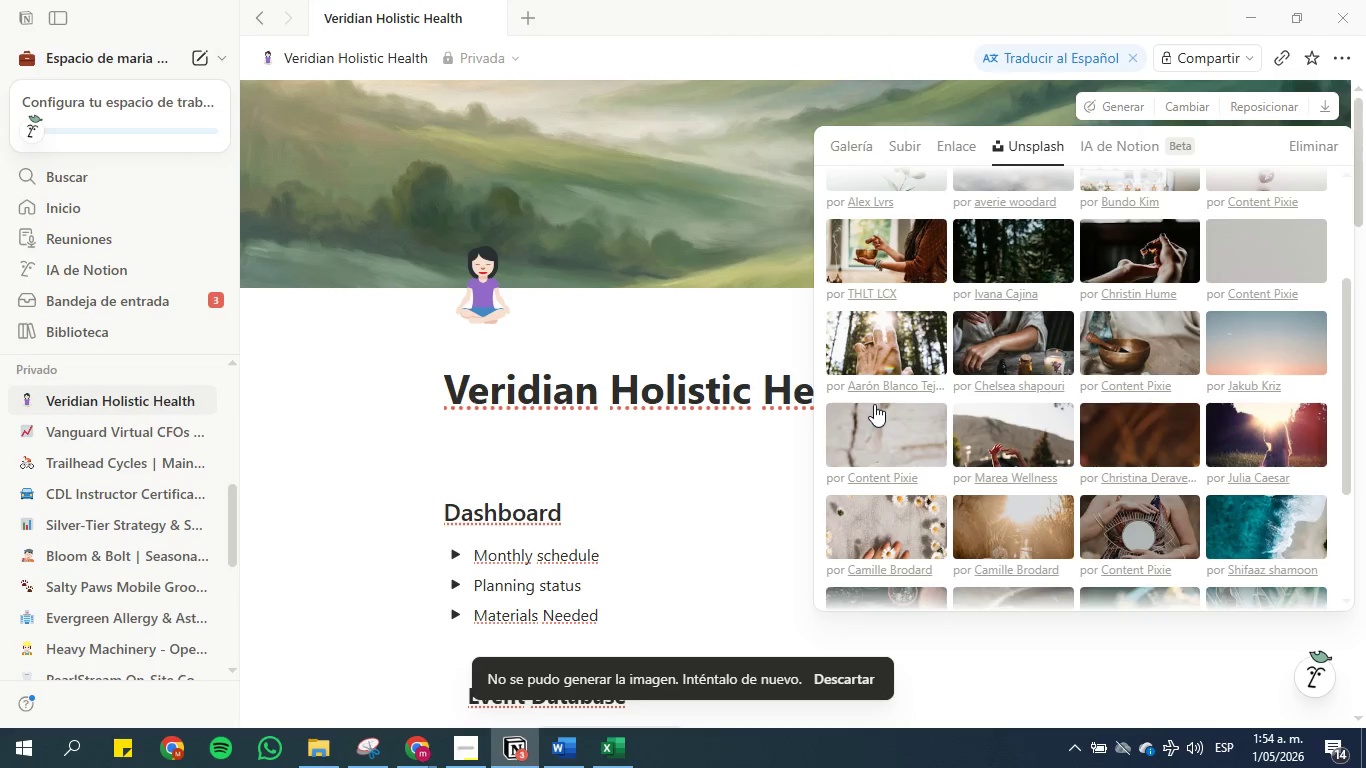 
scroll: coordinate [874, 404], scroll_direction: up, amount: 5.0
 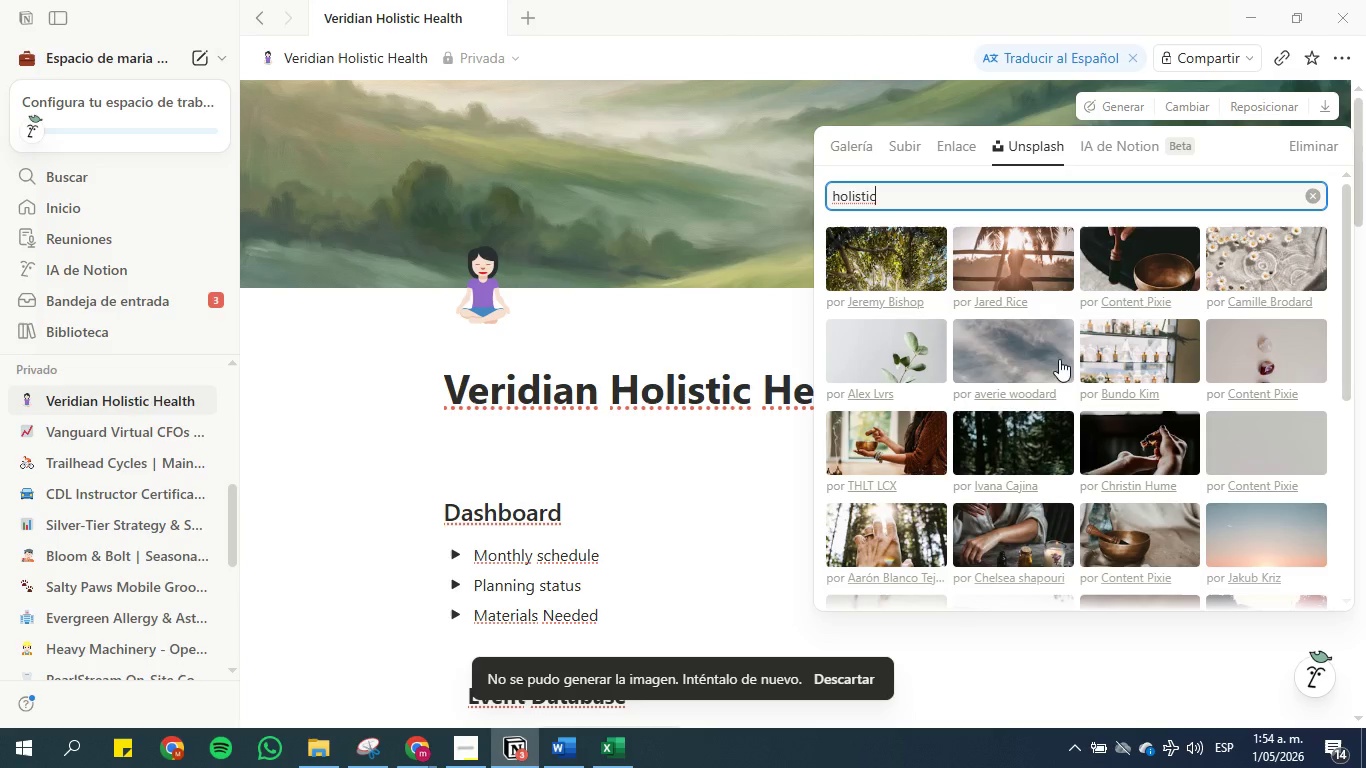 
wait(8.86)
 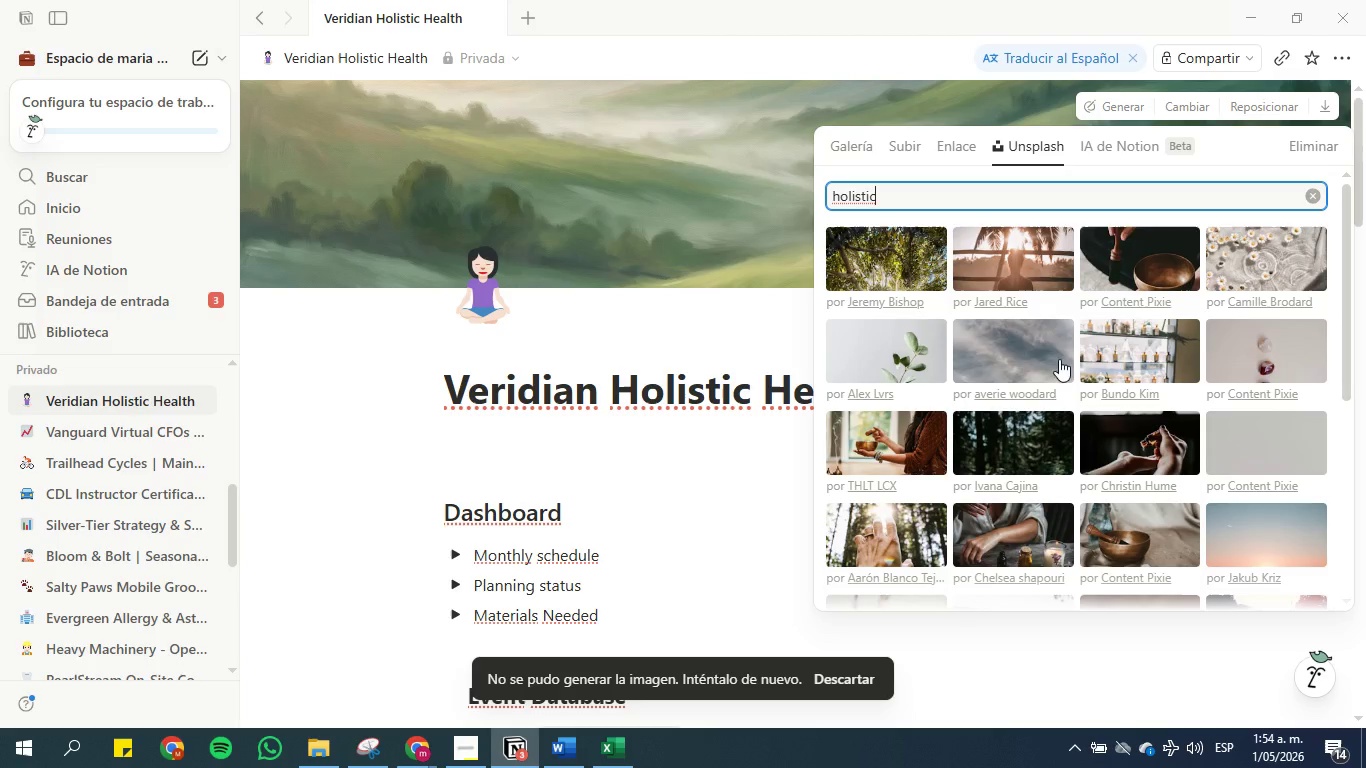 
left_click([1122, 446])
 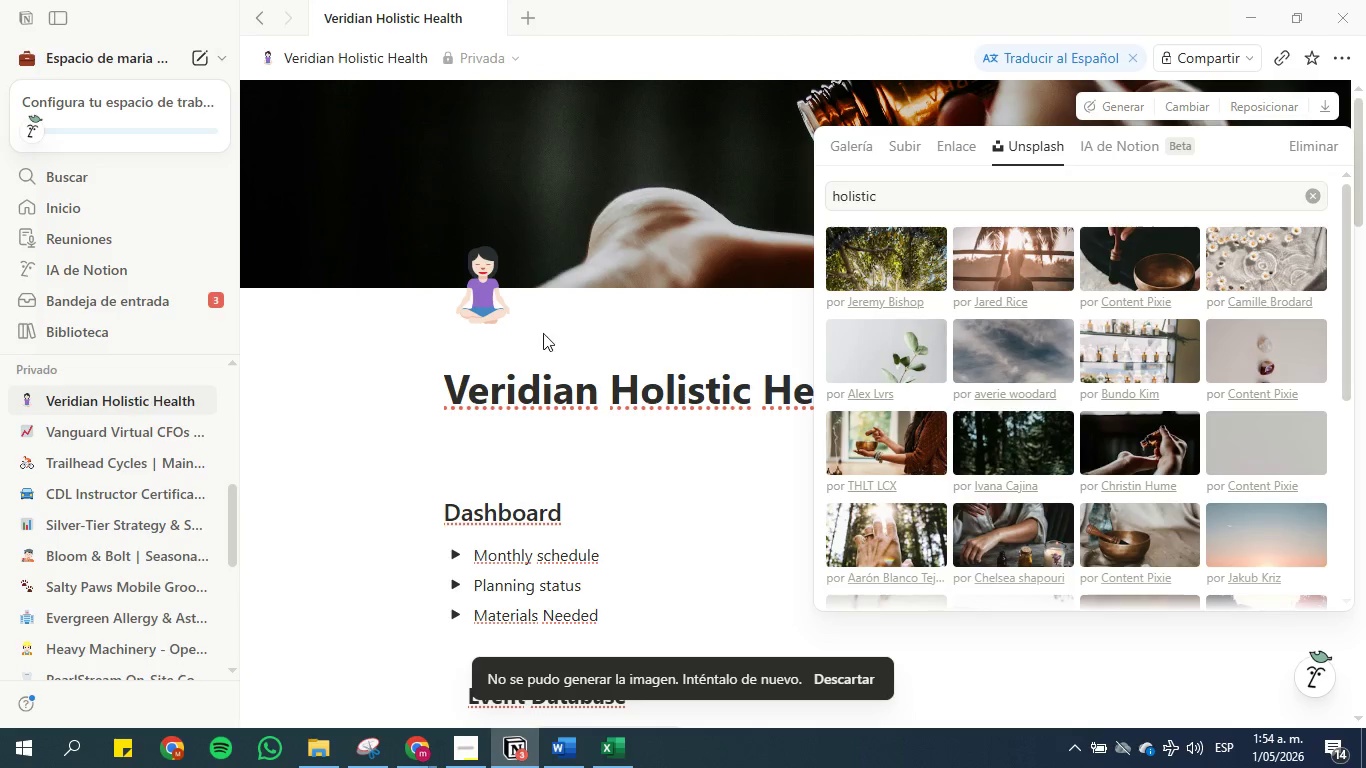 
left_click([376, 377])
 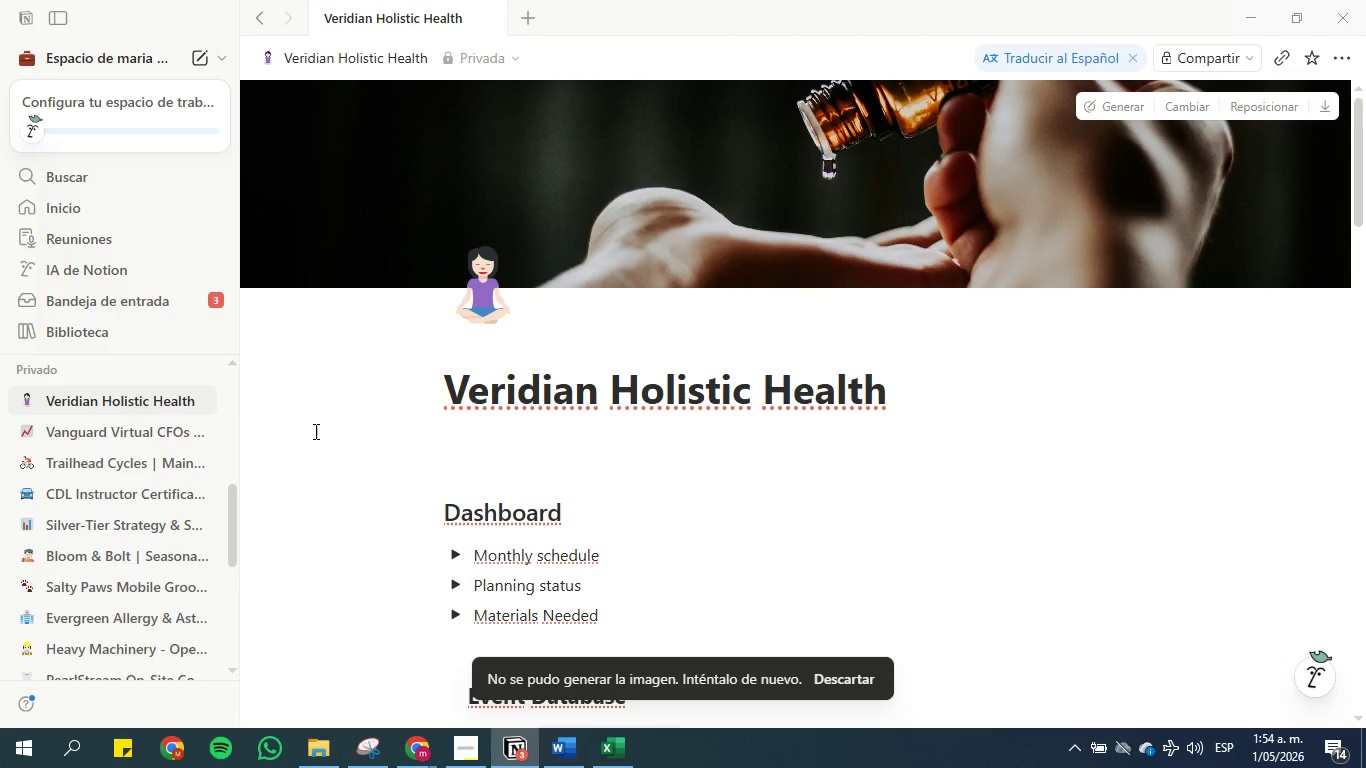 
scroll: coordinate [341, 453], scroll_direction: down, amount: 1.0
 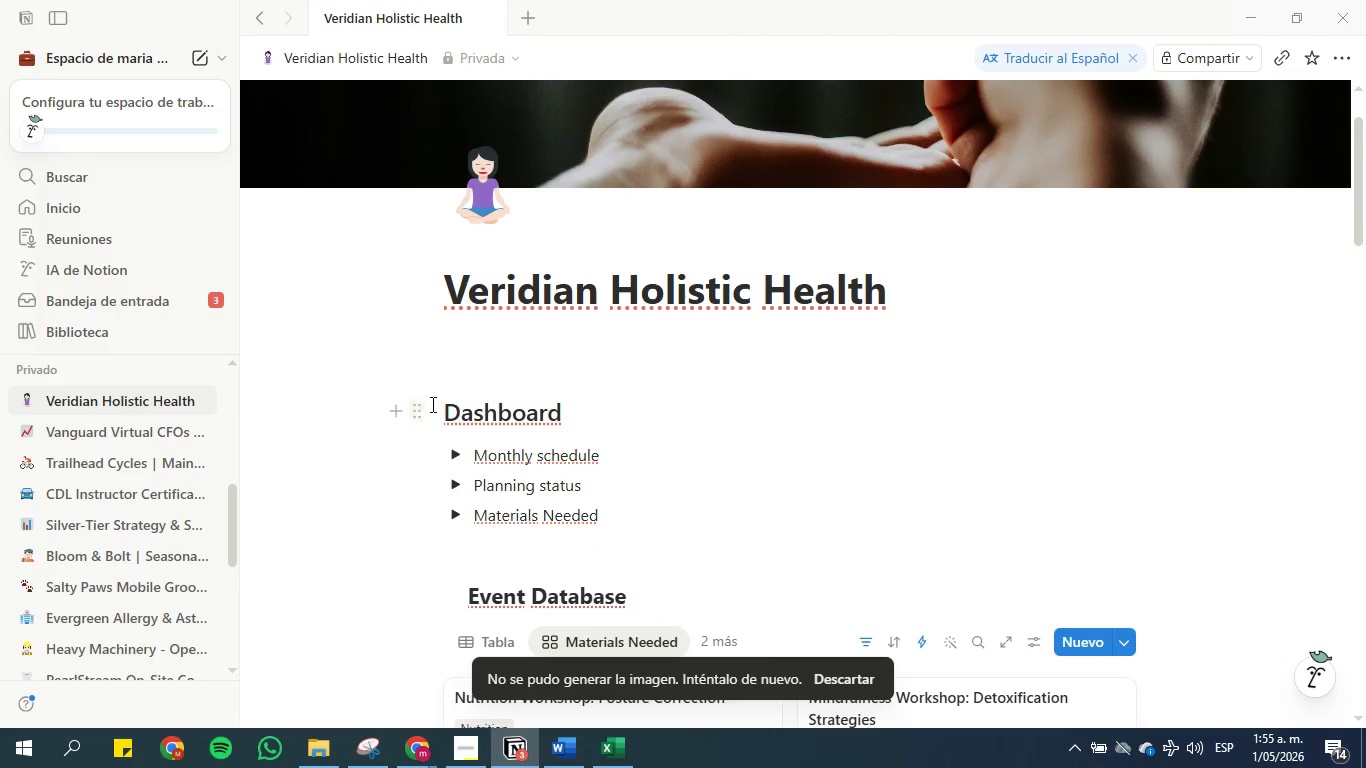 
left_click([439, 409])
 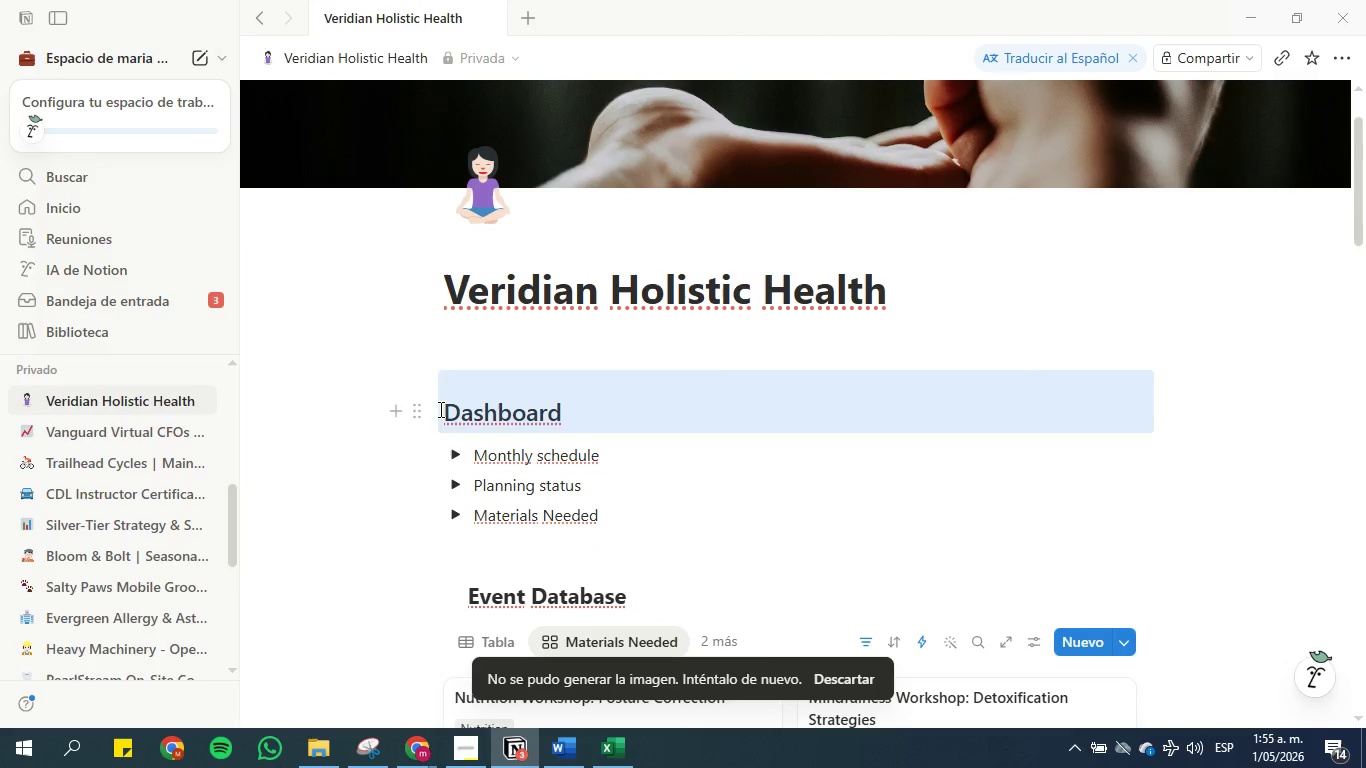 
left_click([443, 409])
 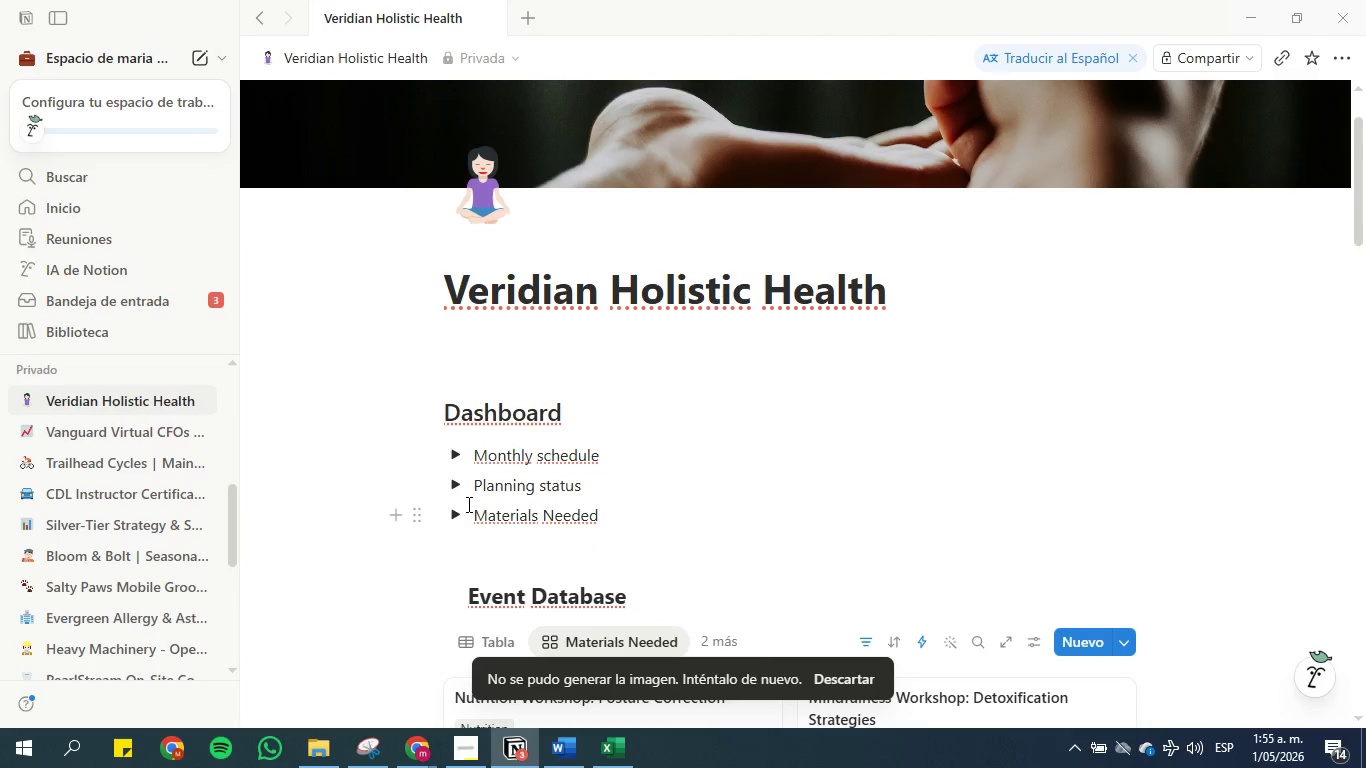 
key(Shift+Period)
 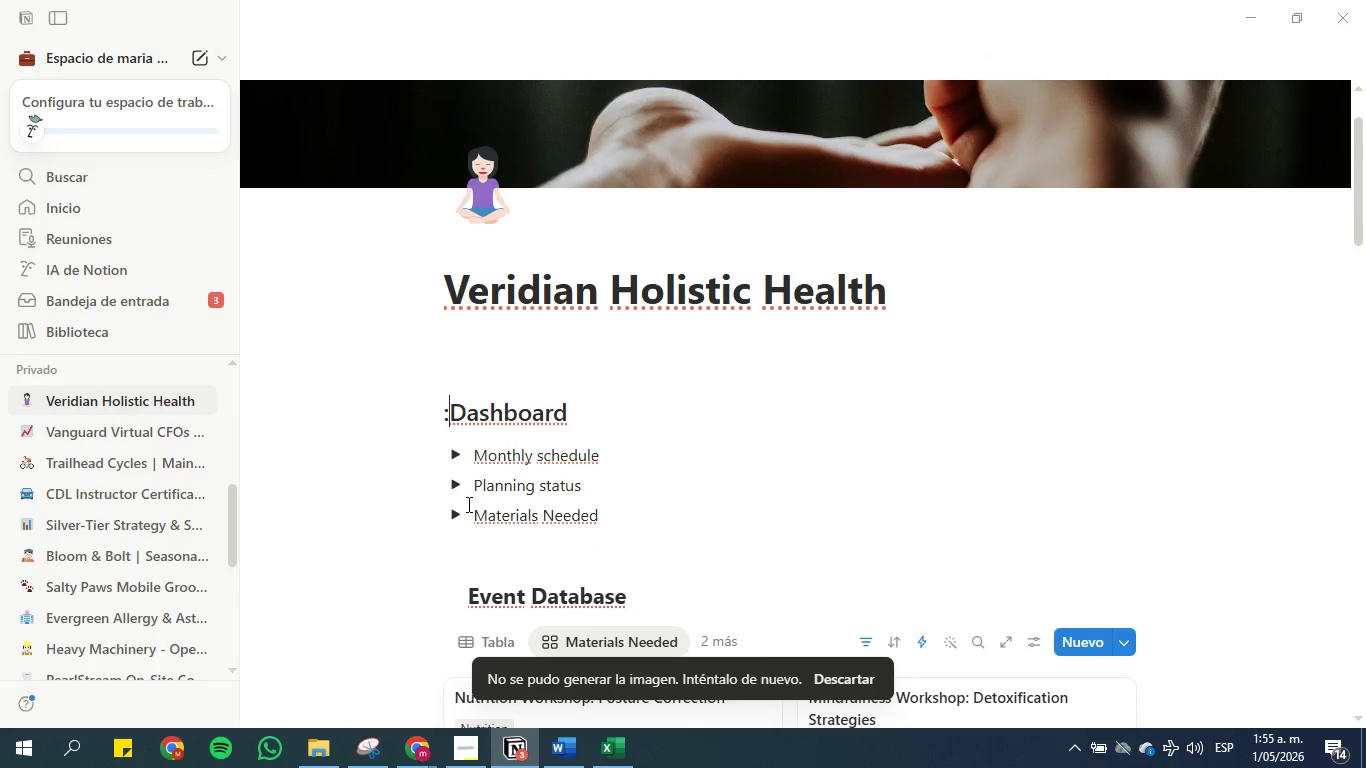 
key(Space)
 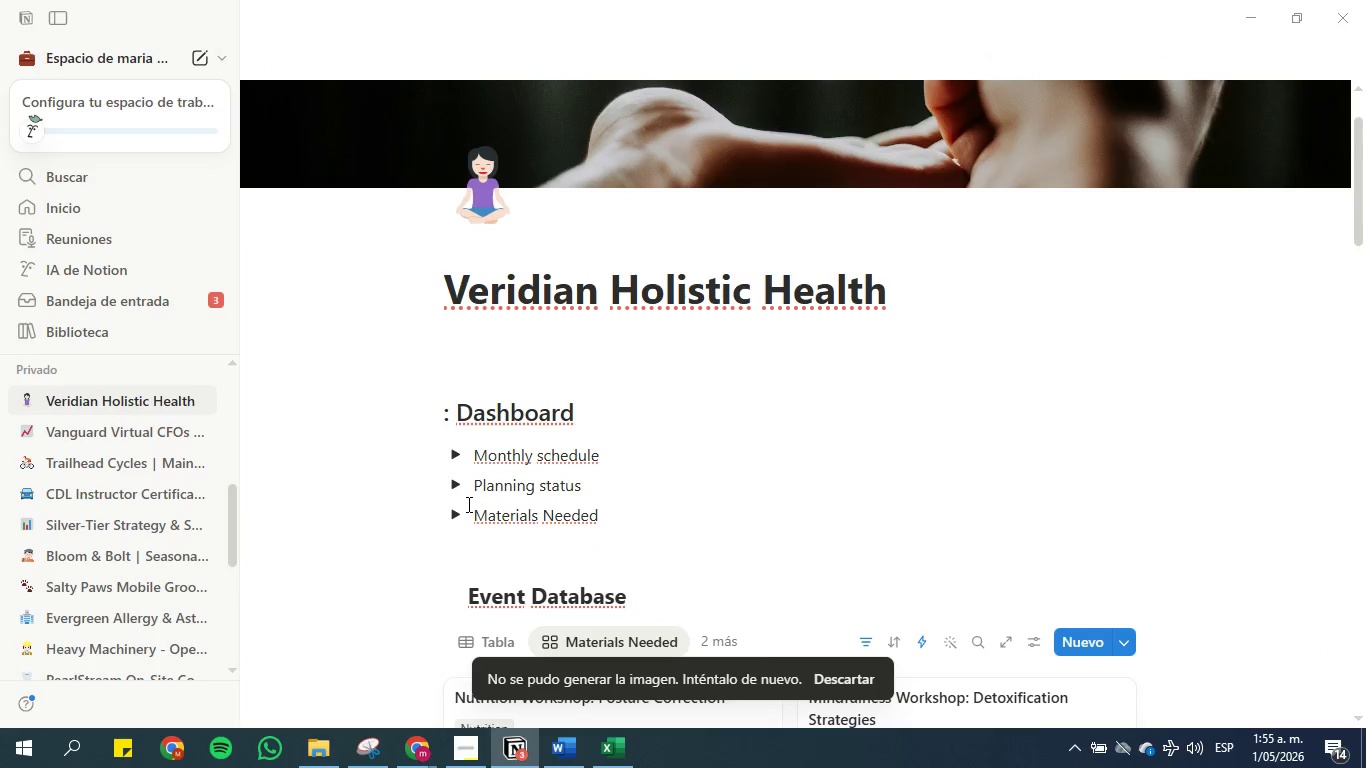 
key(ArrowLeft)
 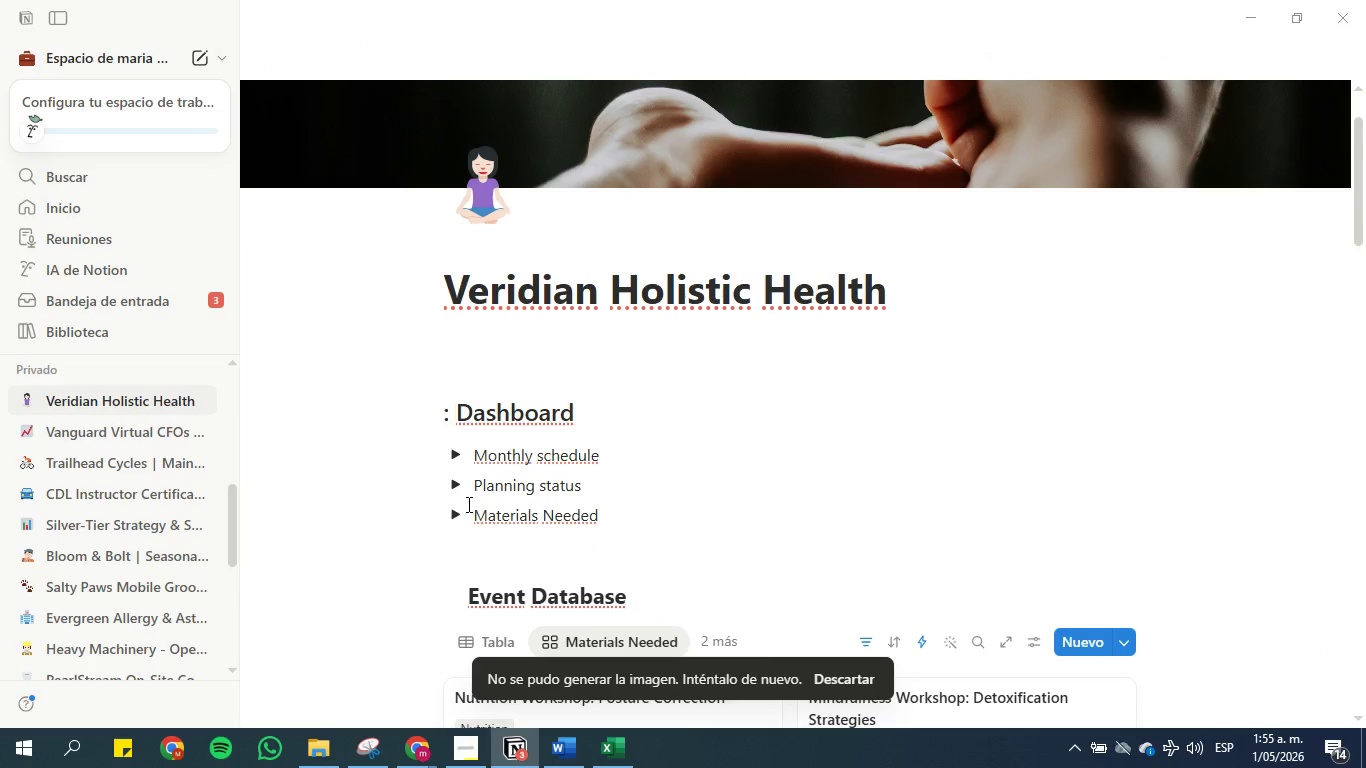 
key(Backspace)
 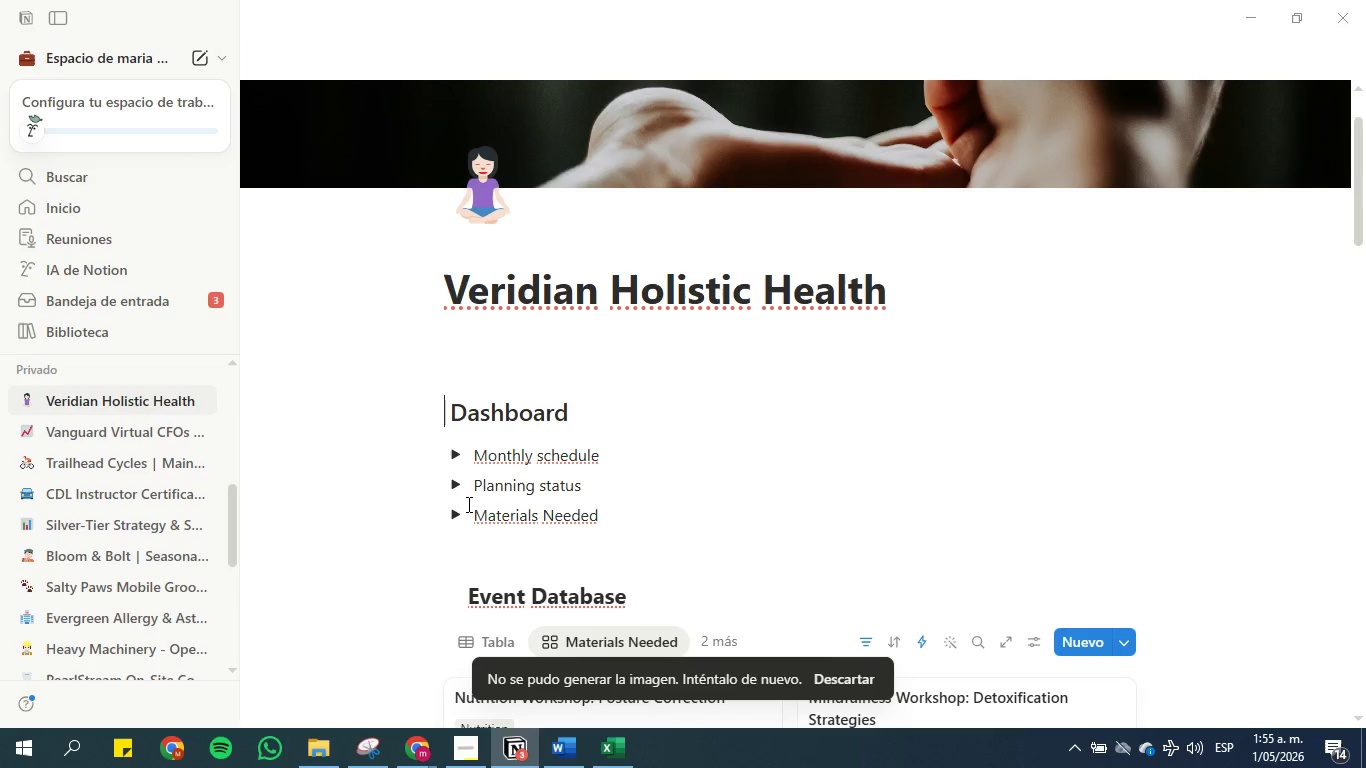 
key(Shift+Period)
 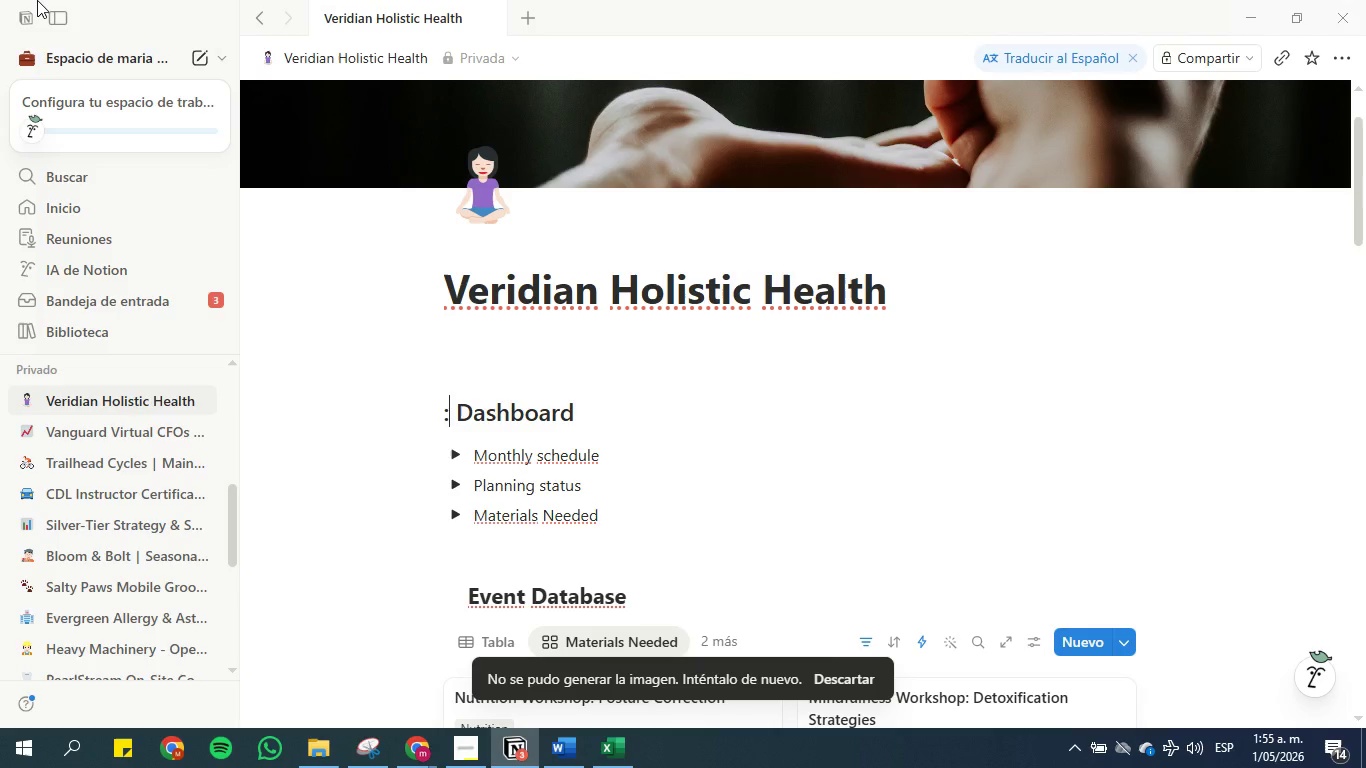 
key(H)
 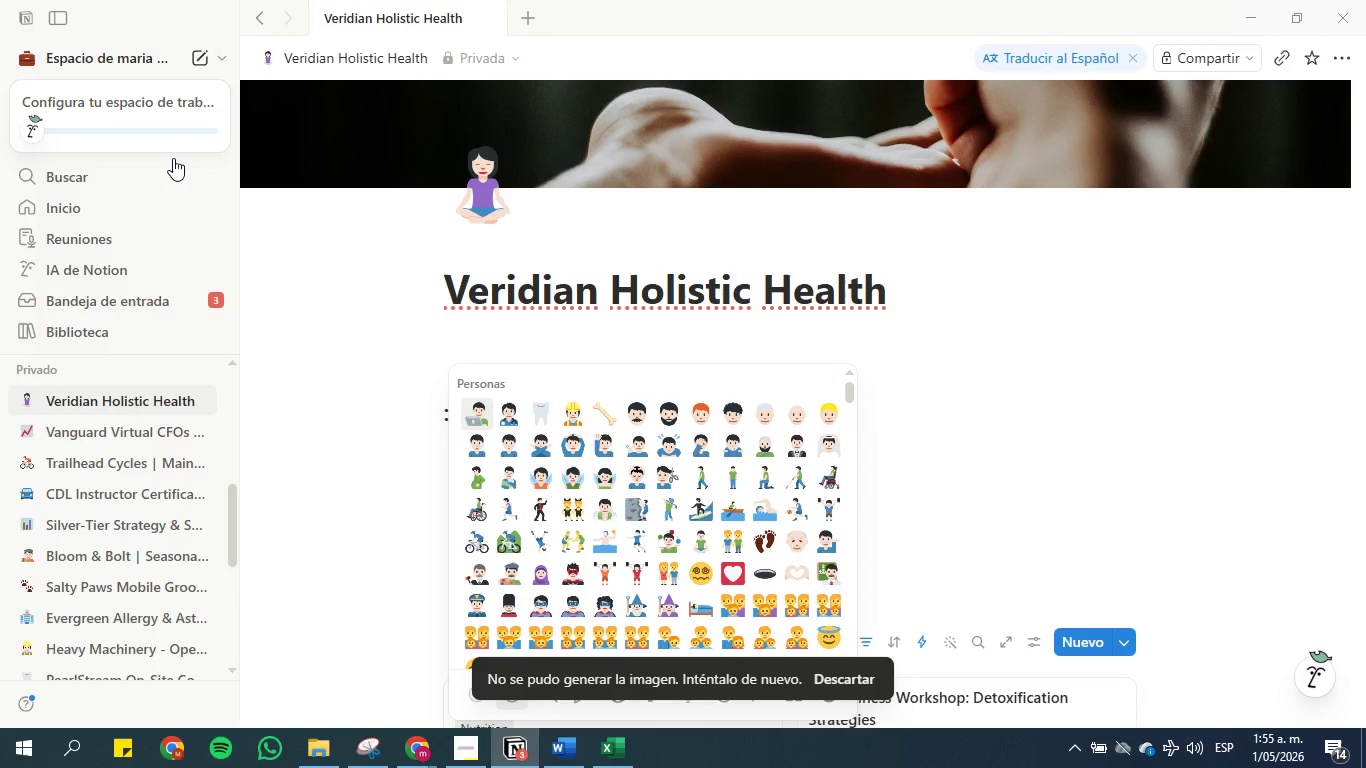 
type(oj)
 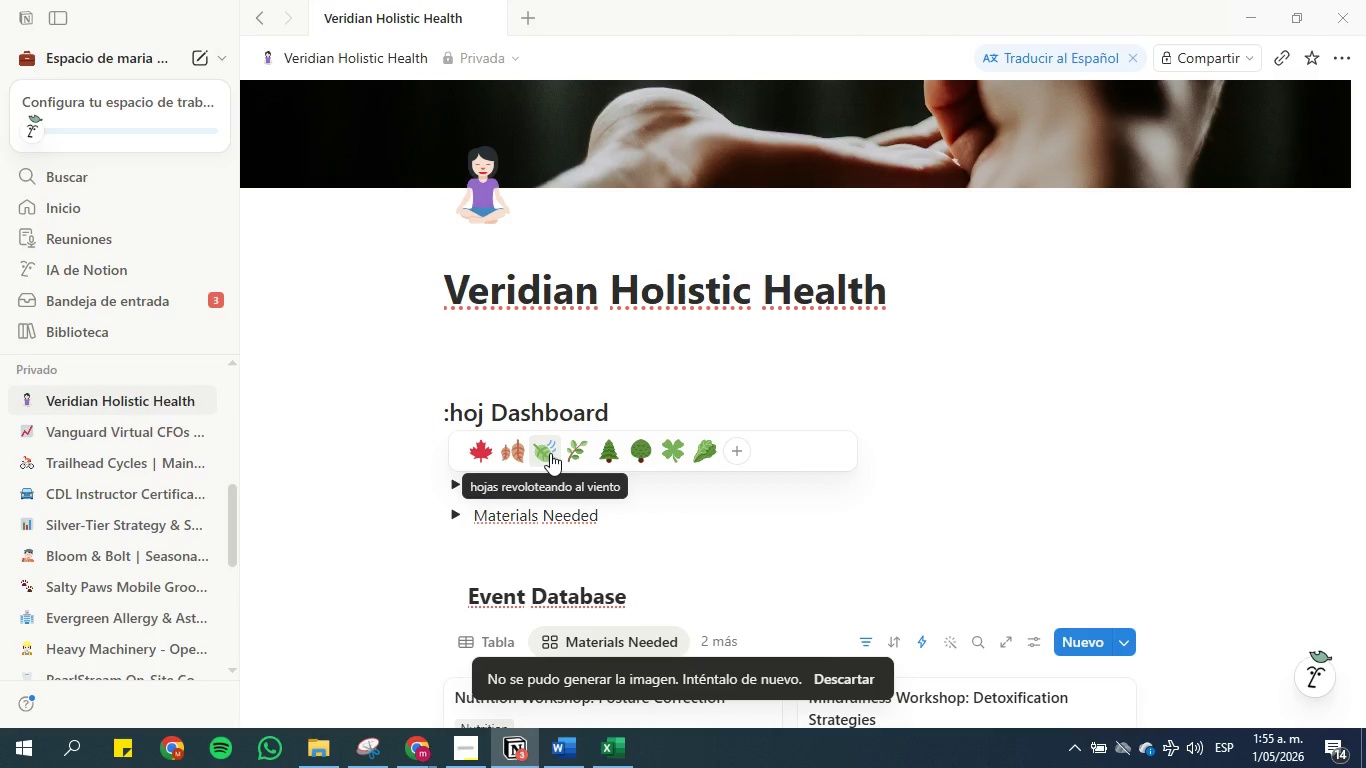 
wait(6.86)
 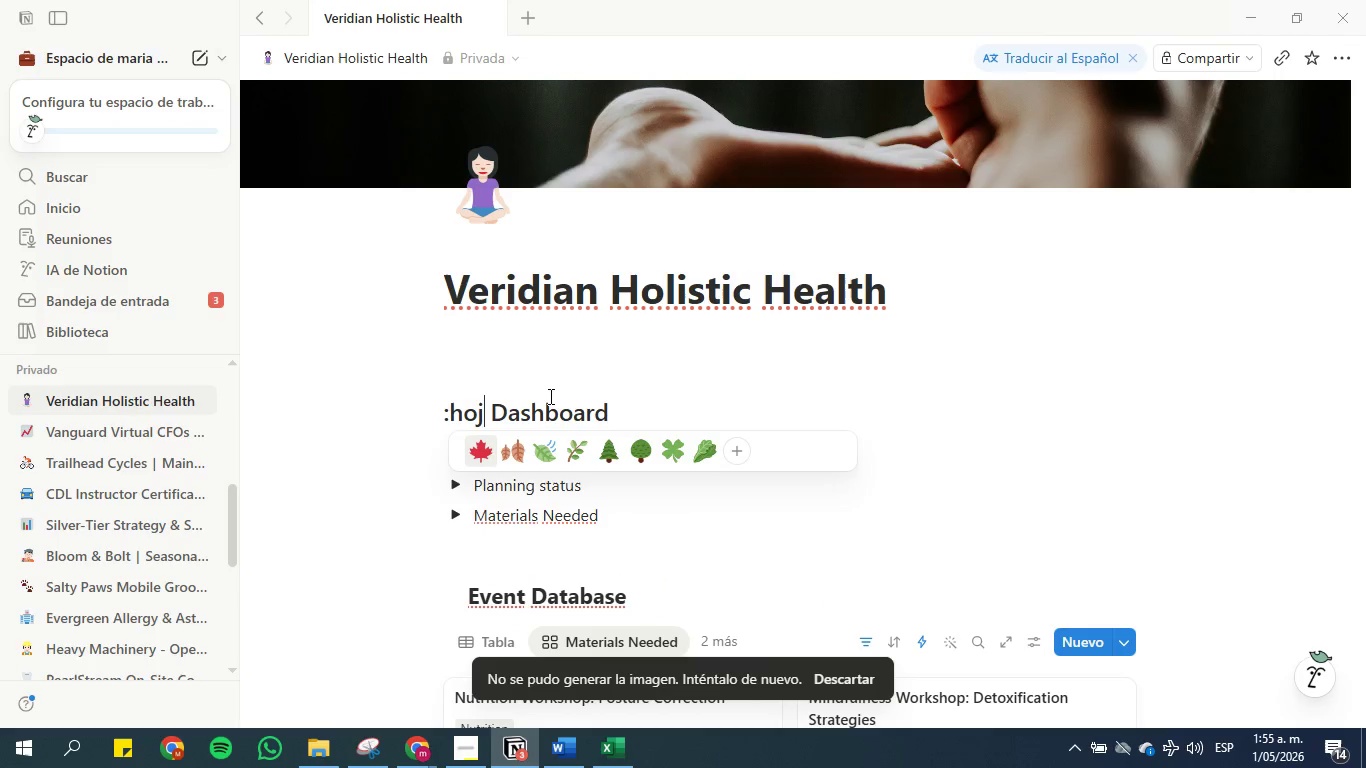 
left_click([550, 453])
 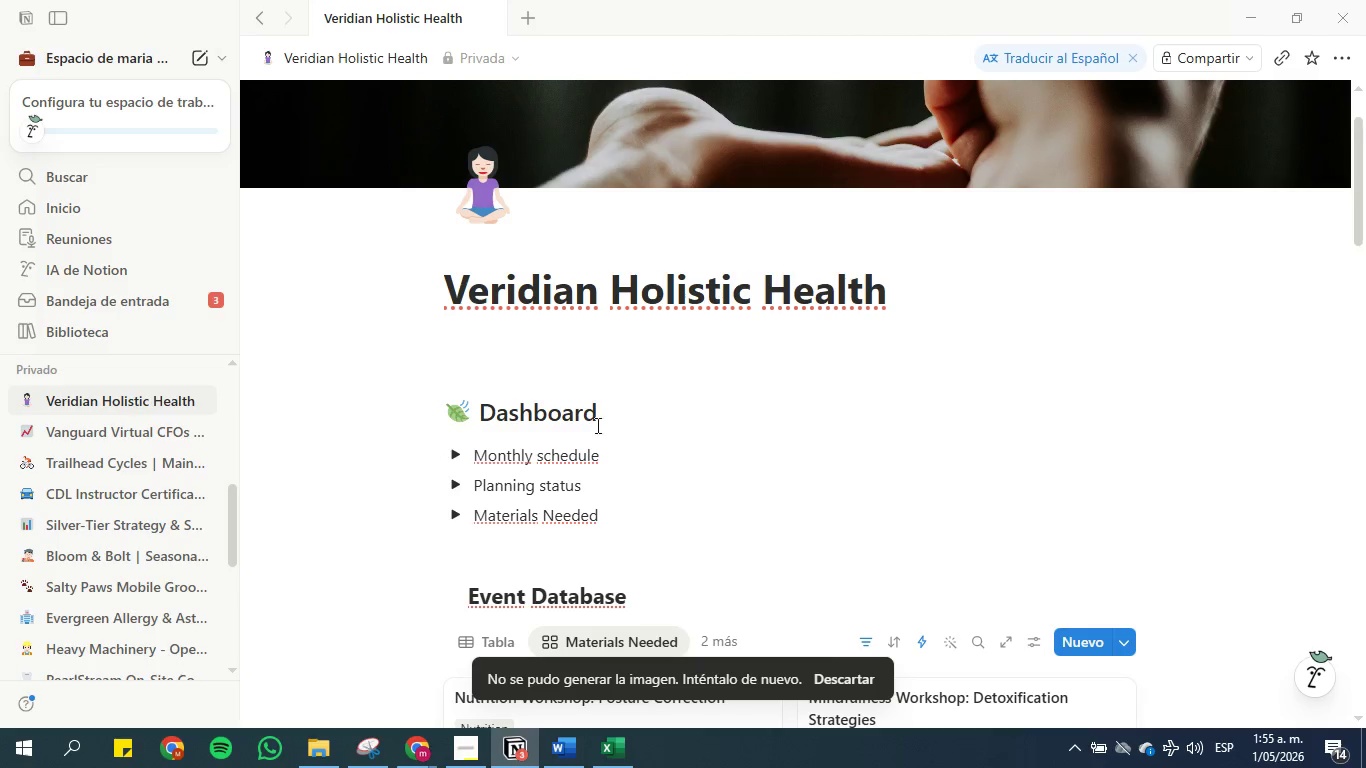 
left_click([612, 399])
 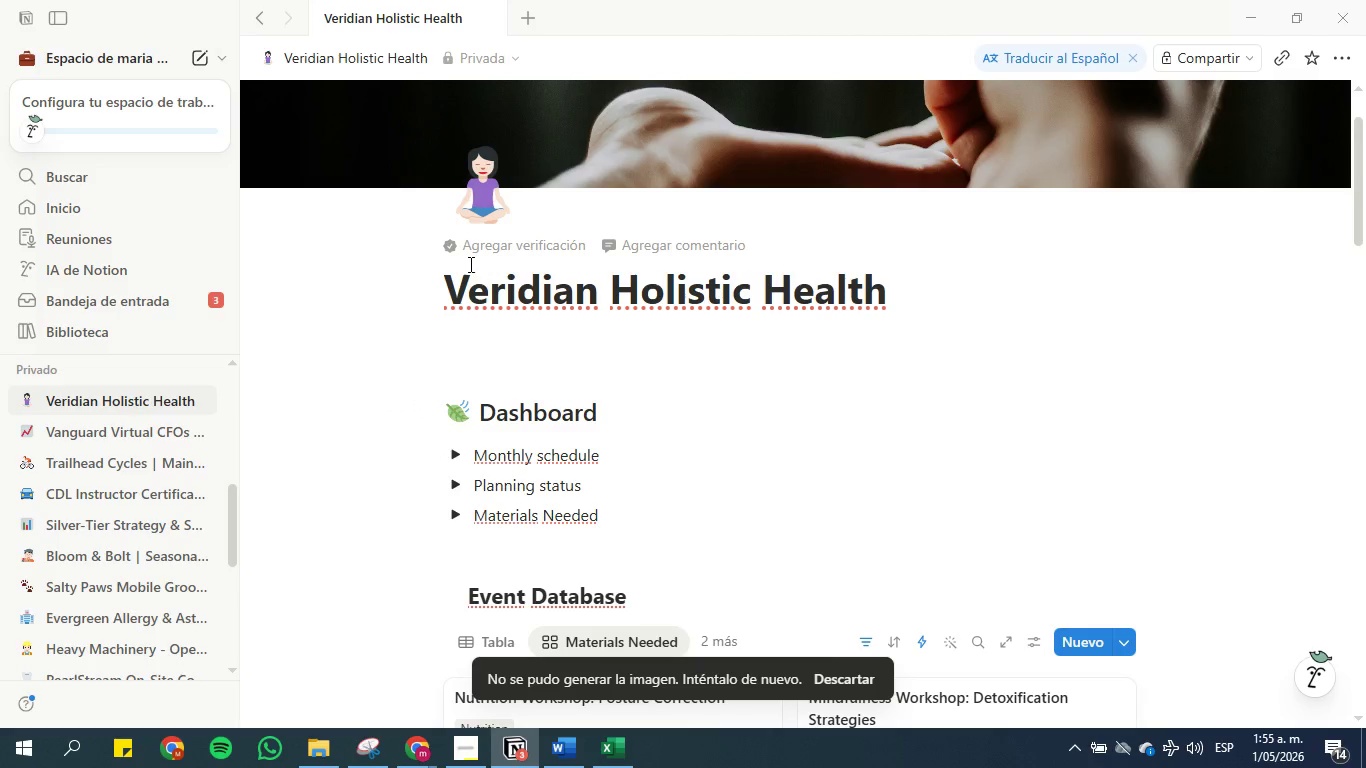 
scroll: coordinate [468, 264], scroll_direction: up, amount: 1.0
 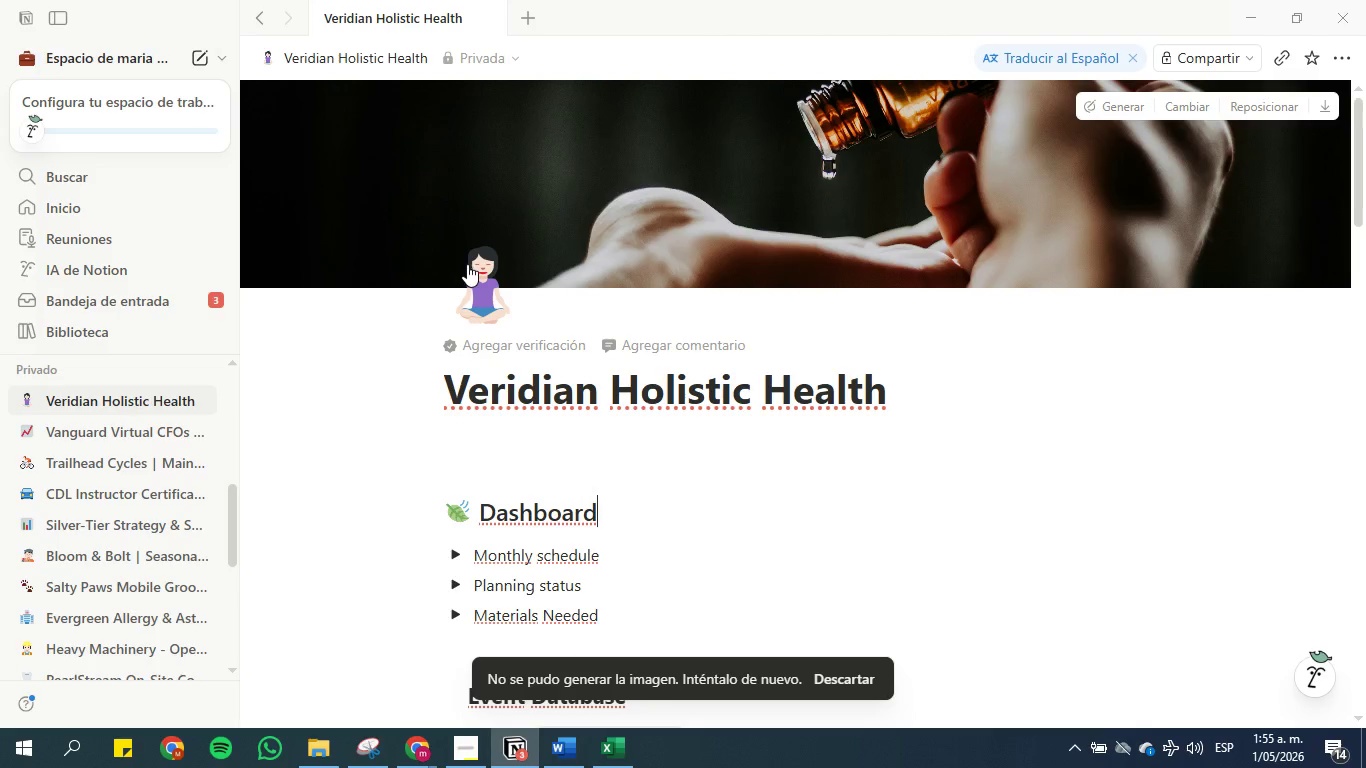 
scroll: coordinate [413, 296], scroll_direction: down, amount: 2.0
 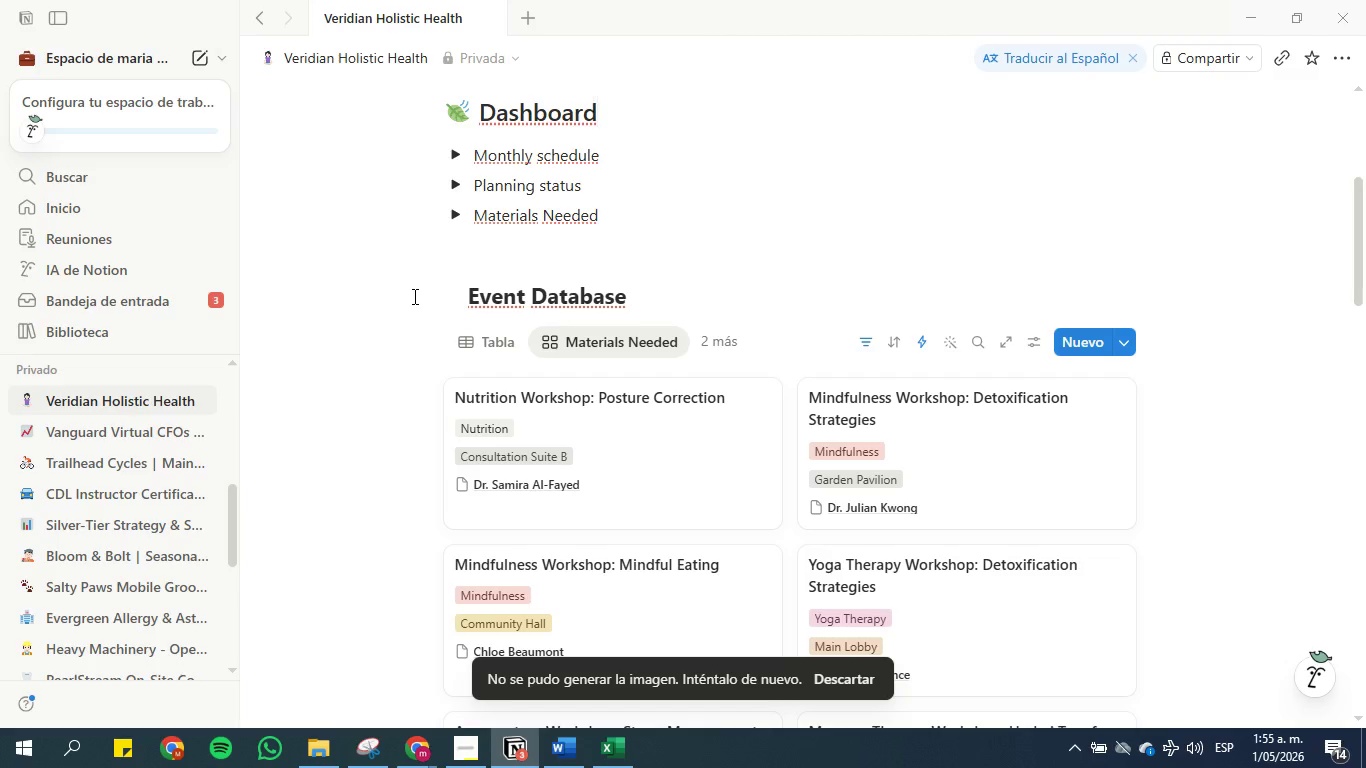 
left_click([508, 340])
 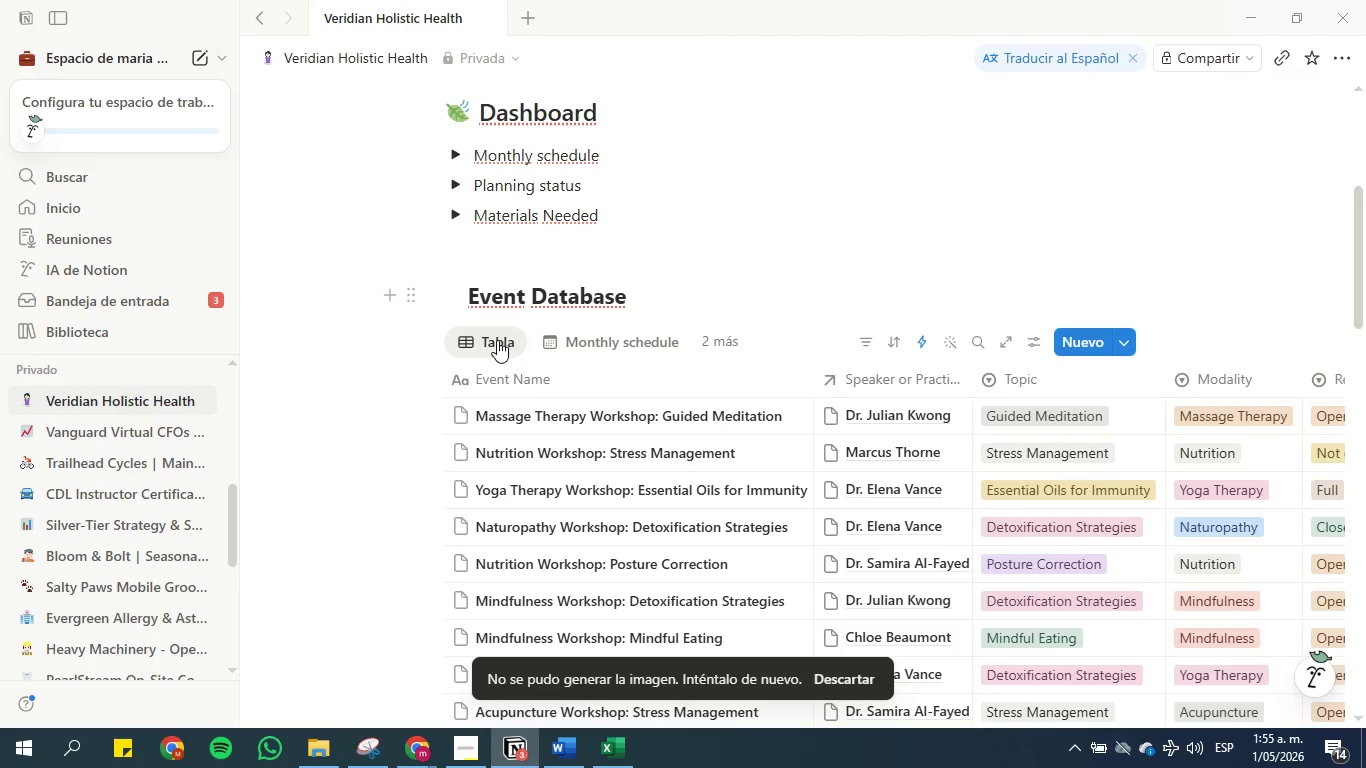 
left_click([497, 340])
 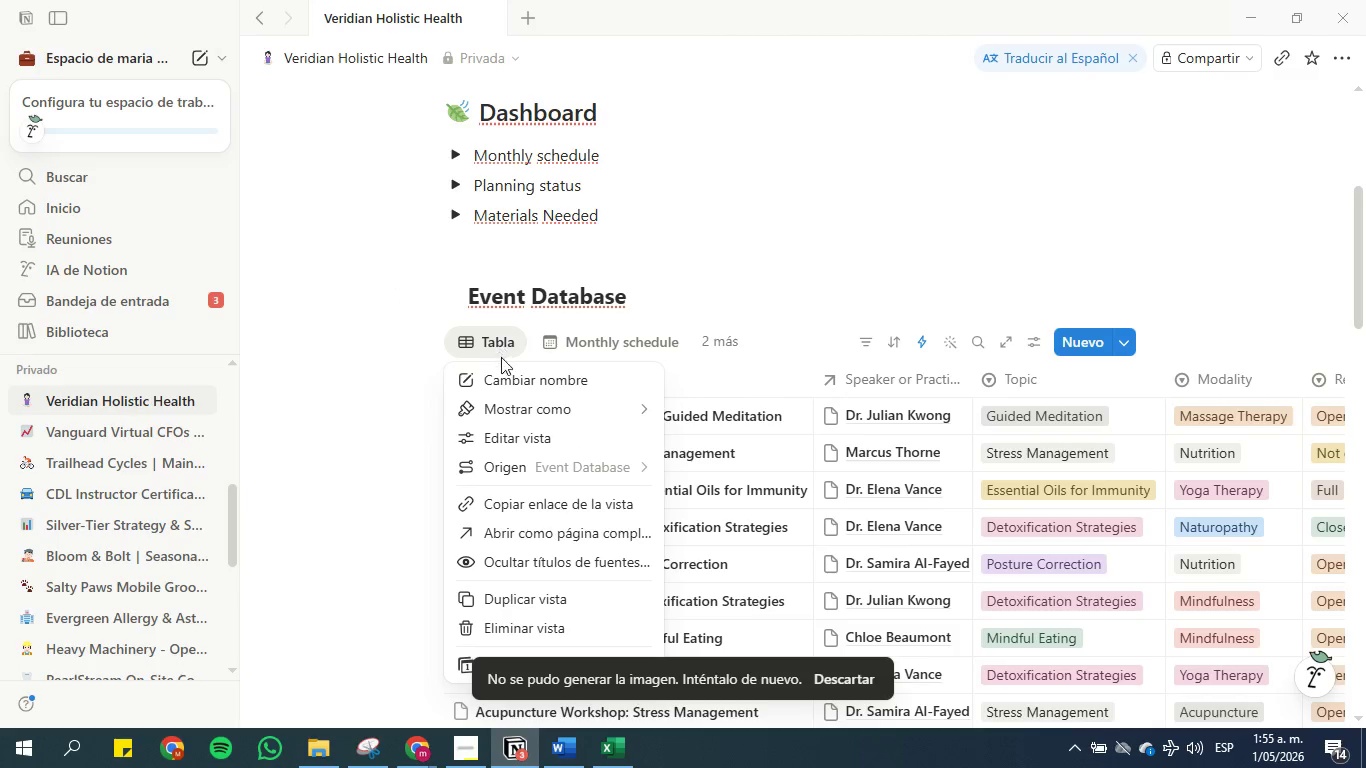 
left_click([506, 377])
 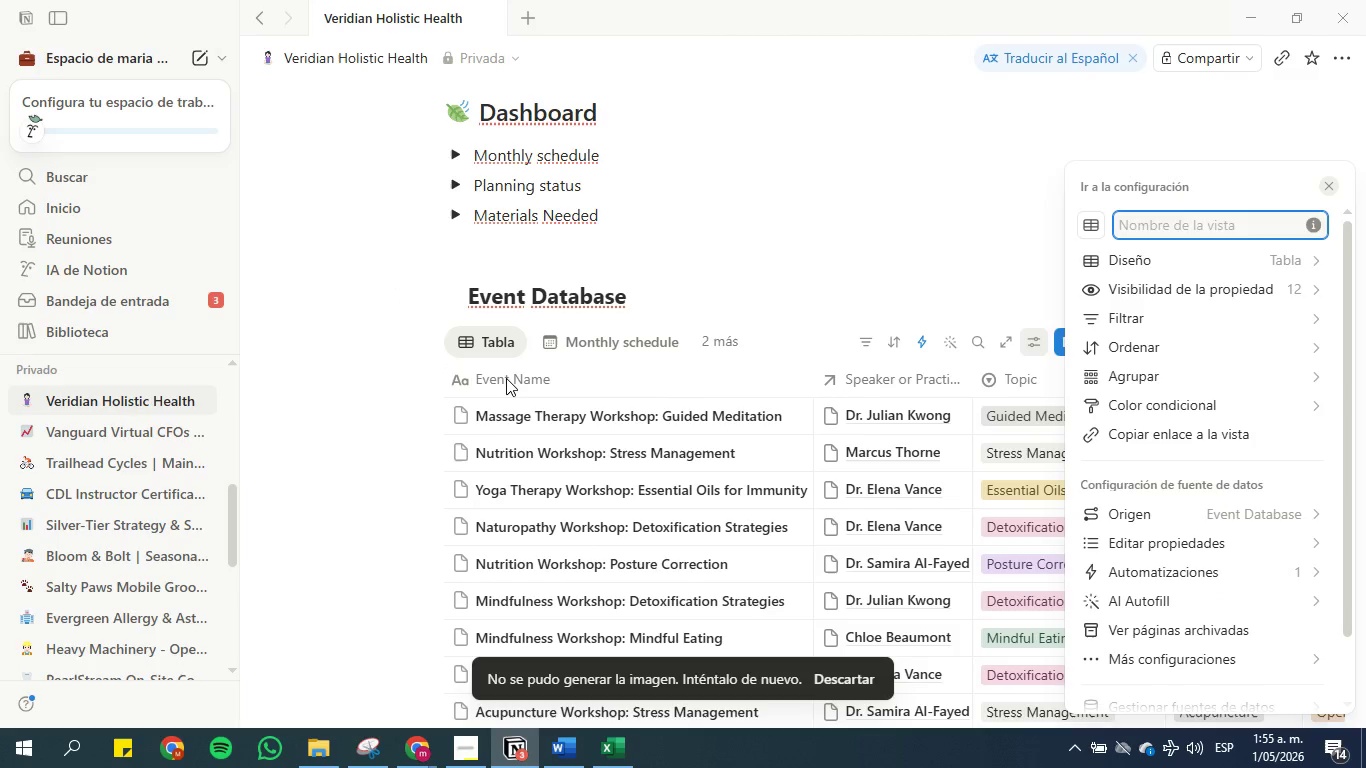 
type(Main)
 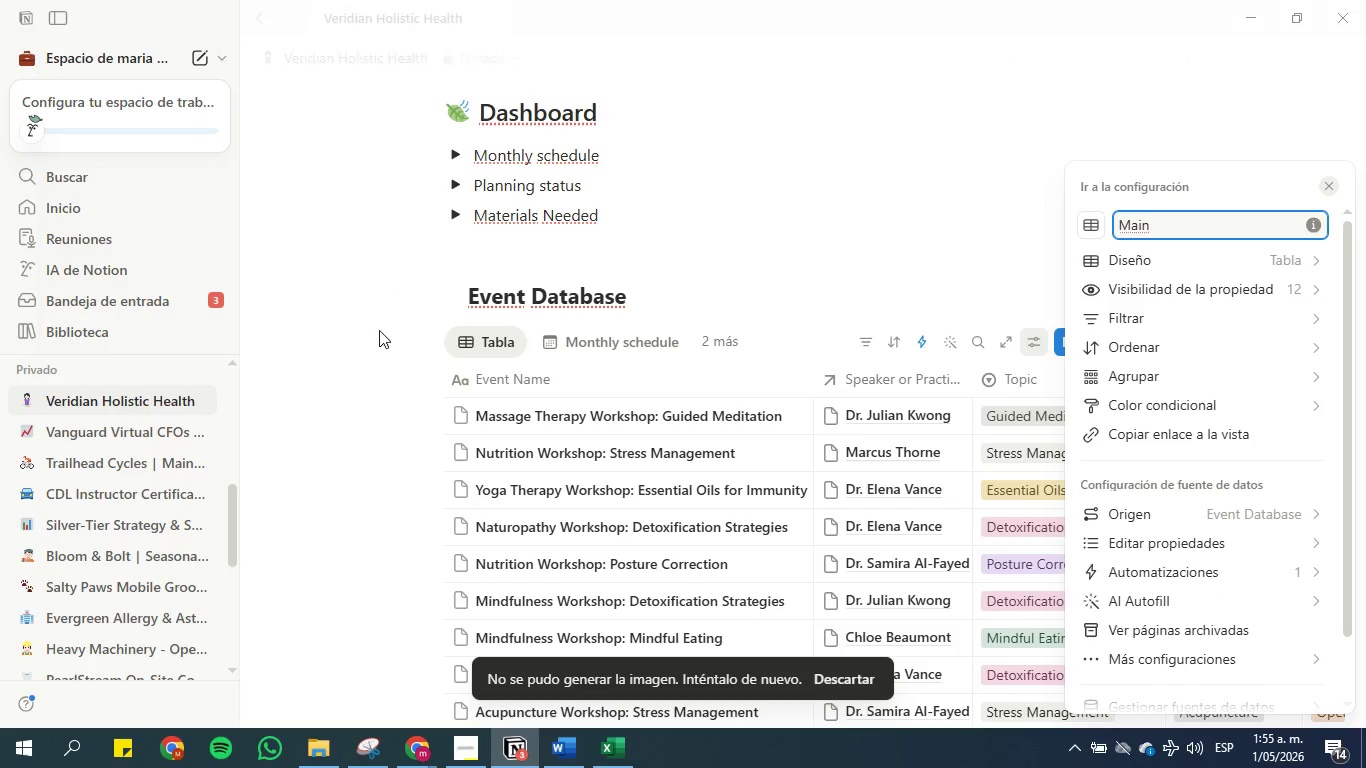 
left_click([412, 341])
 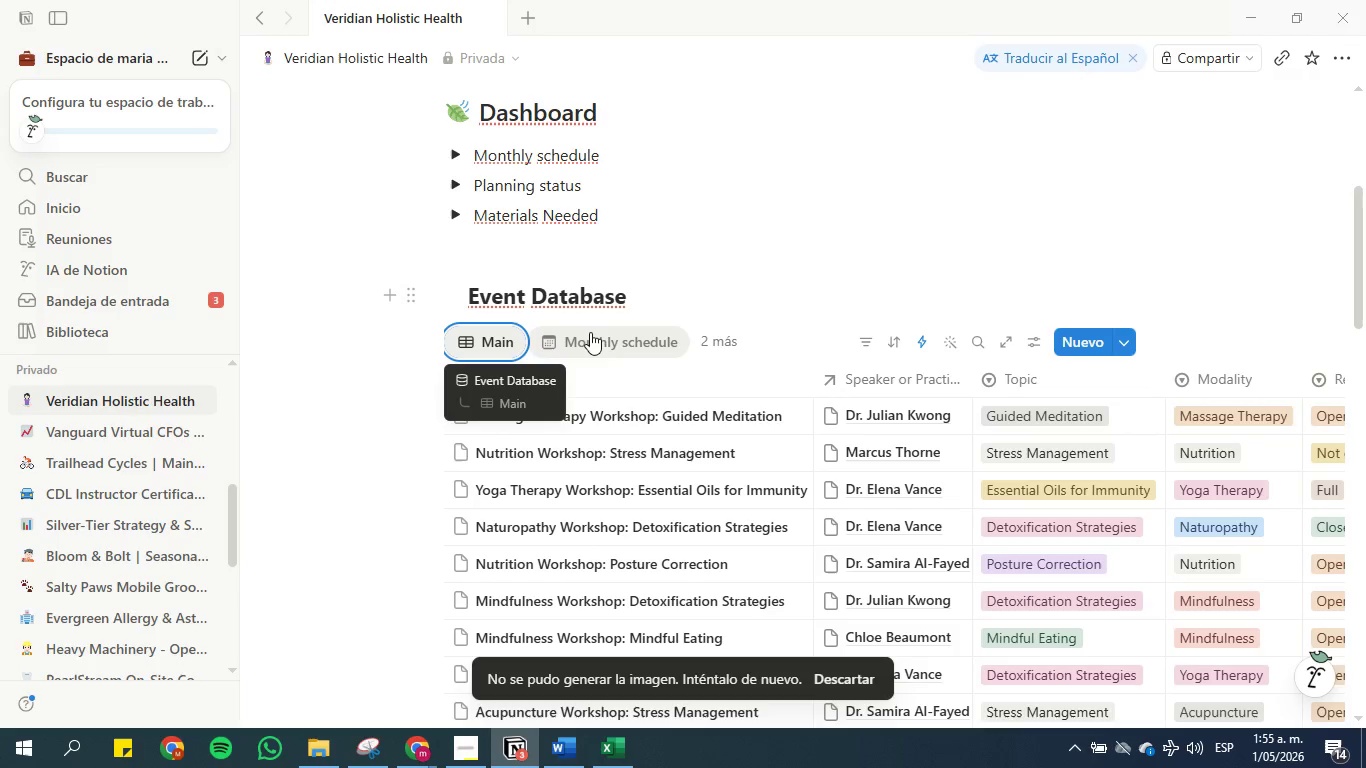 
scroll: coordinate [470, 329], scroll_direction: down, amount: 11.0
 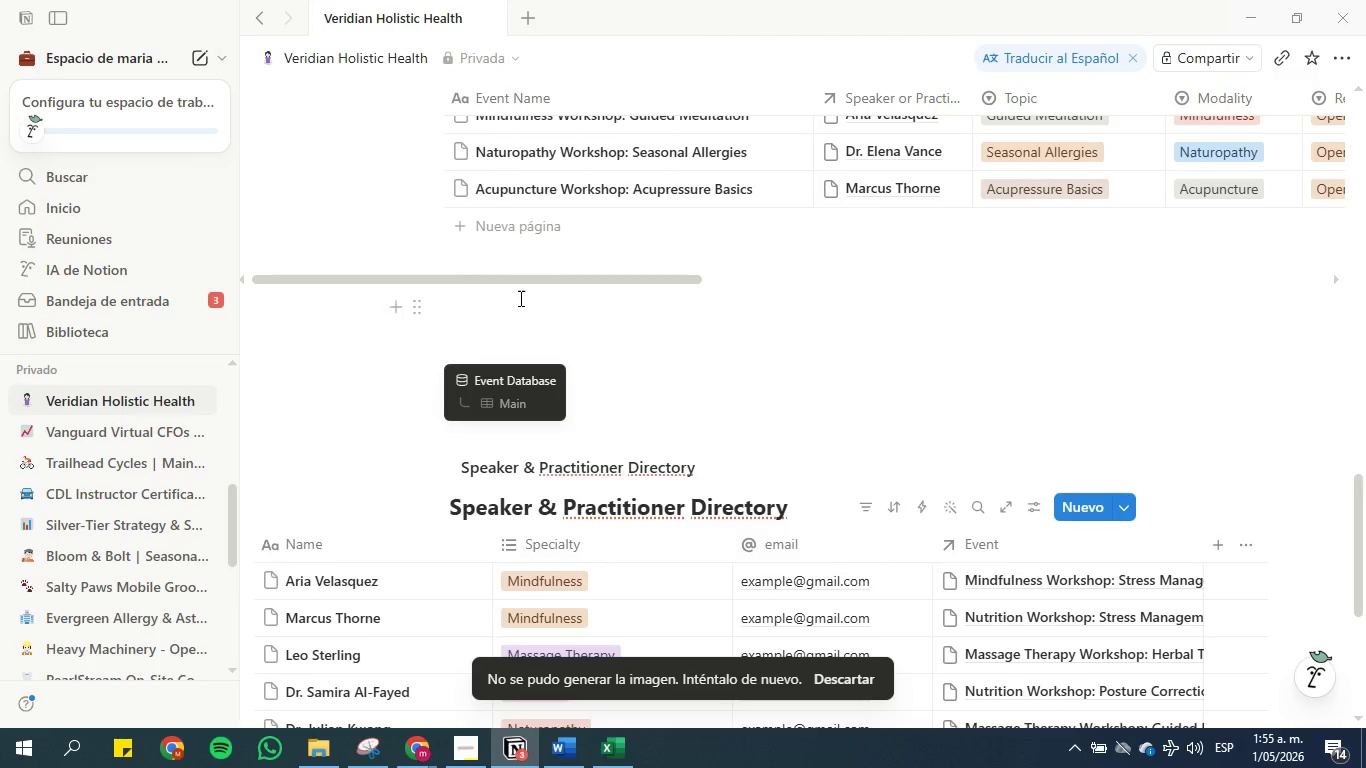 
left_click_drag(start_coordinate=[708, 468], to_coordinate=[401, 462])
 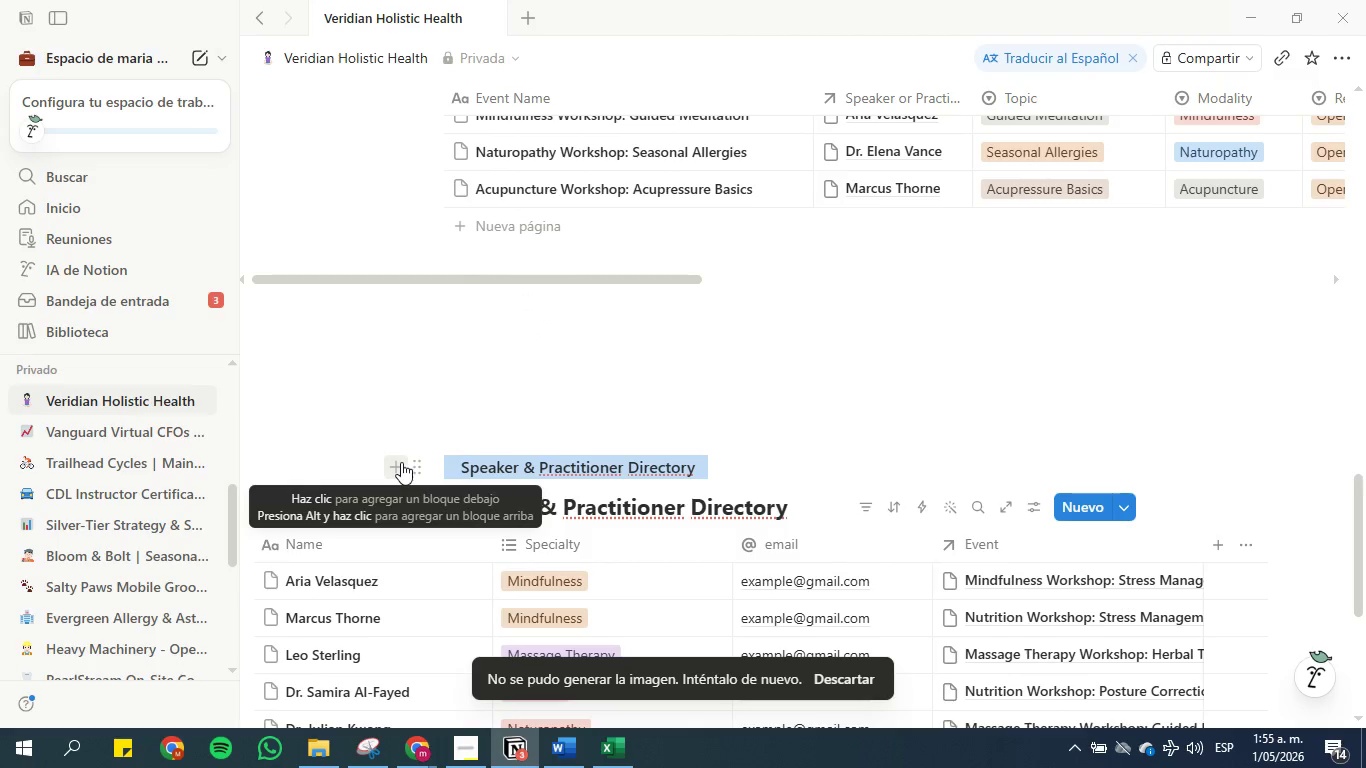 
key(Backspace)
 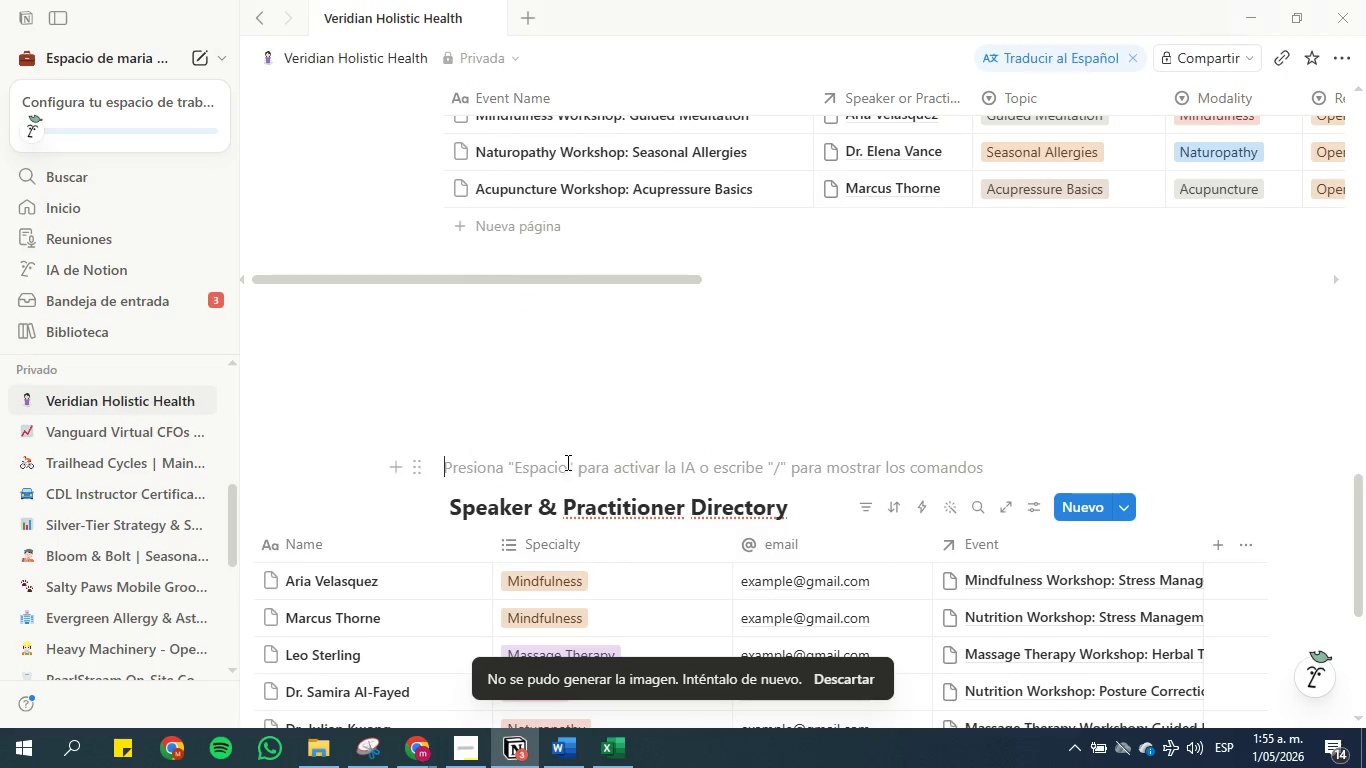 
key(Backspace)
 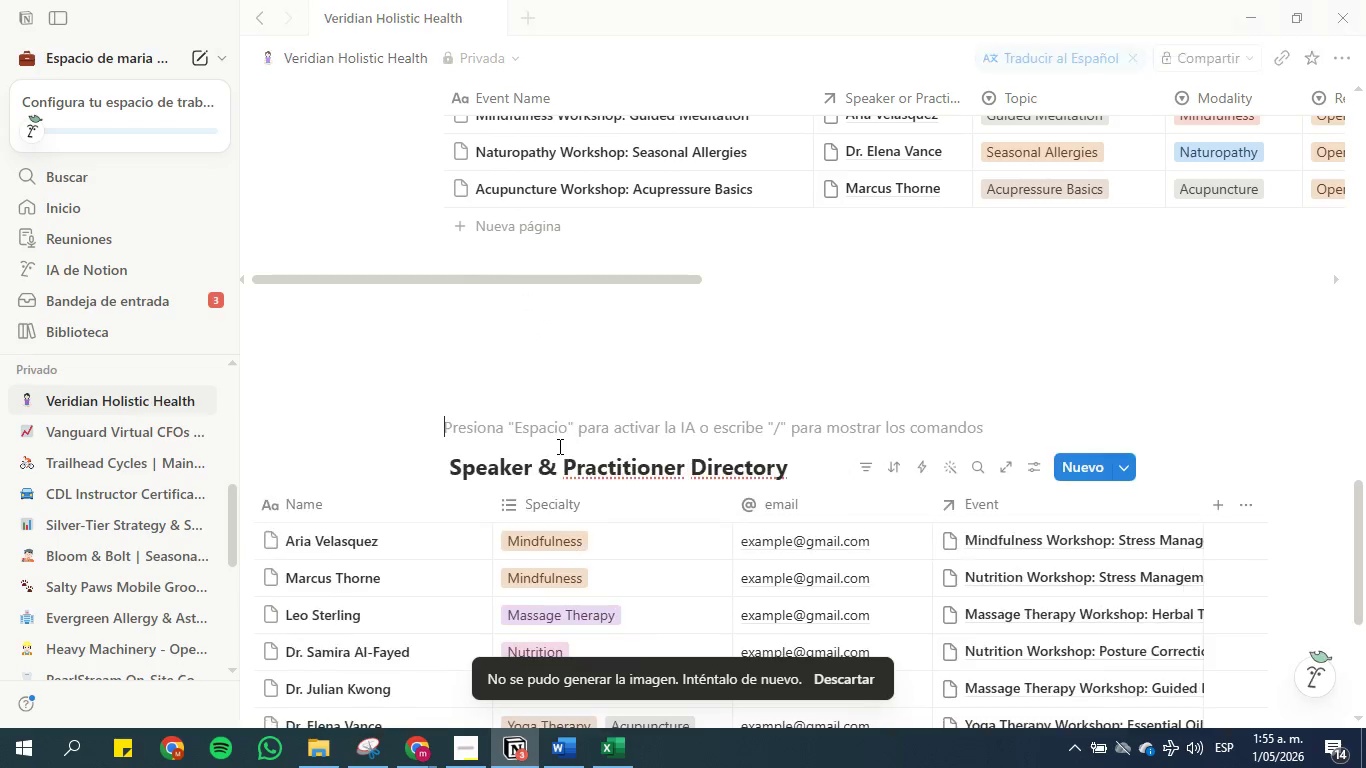 
key(Backspace)
 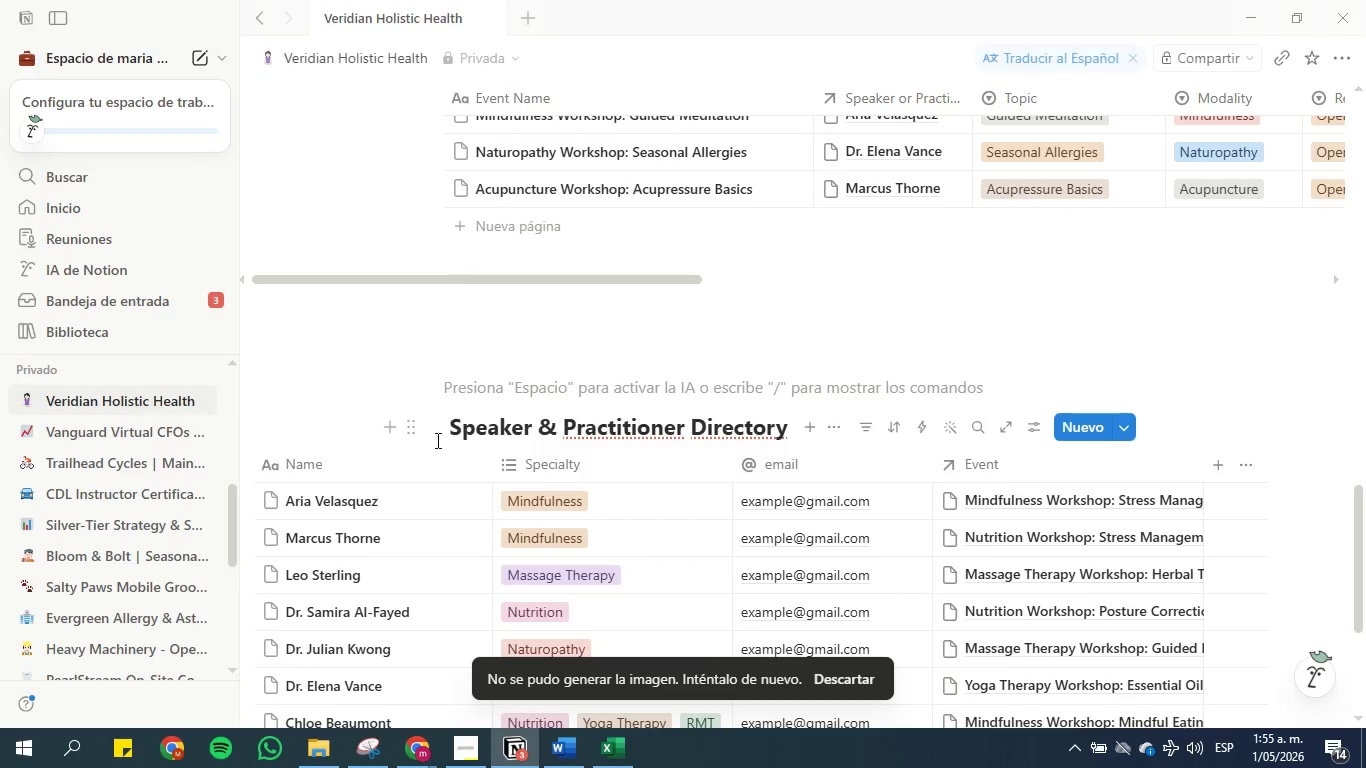 
scroll: coordinate [627, 476], scroll_direction: down, amount: 5.0
 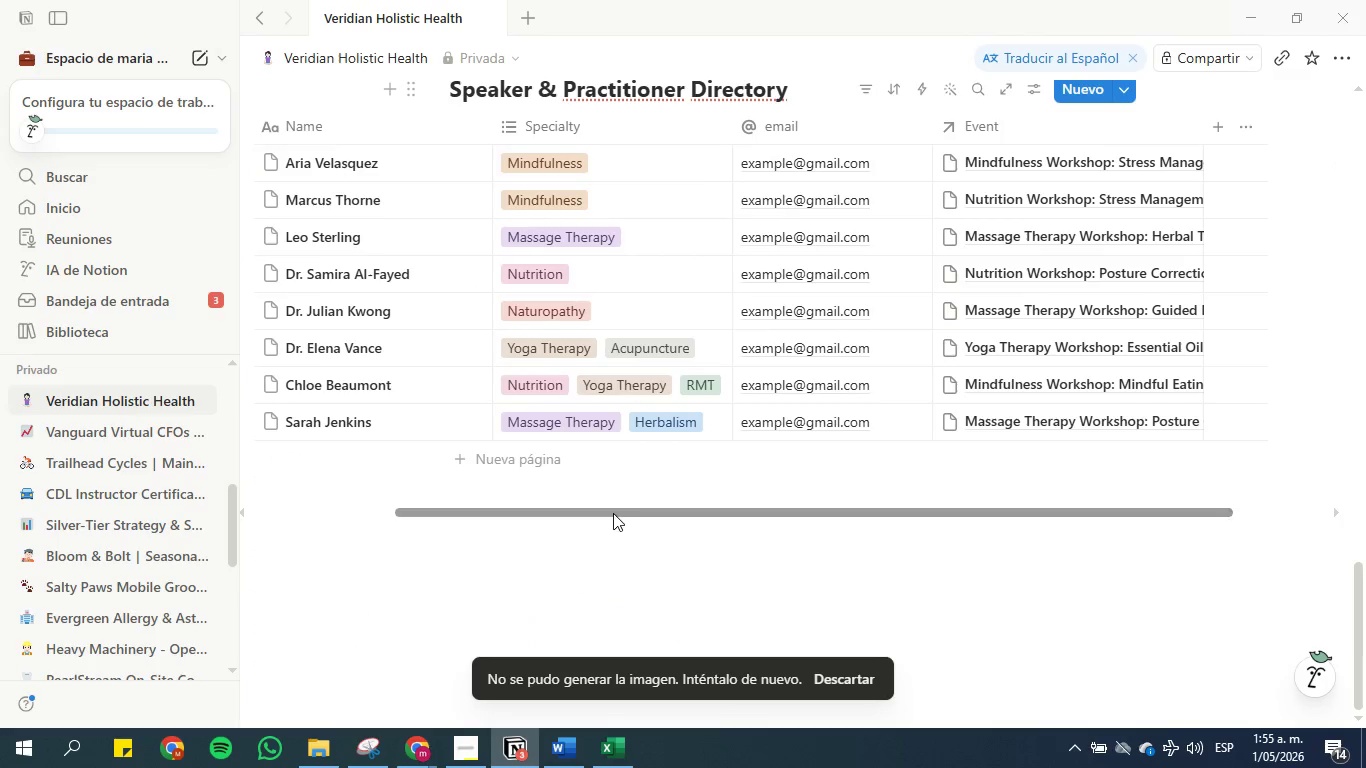 
left_click_drag(start_coordinate=[613, 513], to_coordinate=[338, 499])
 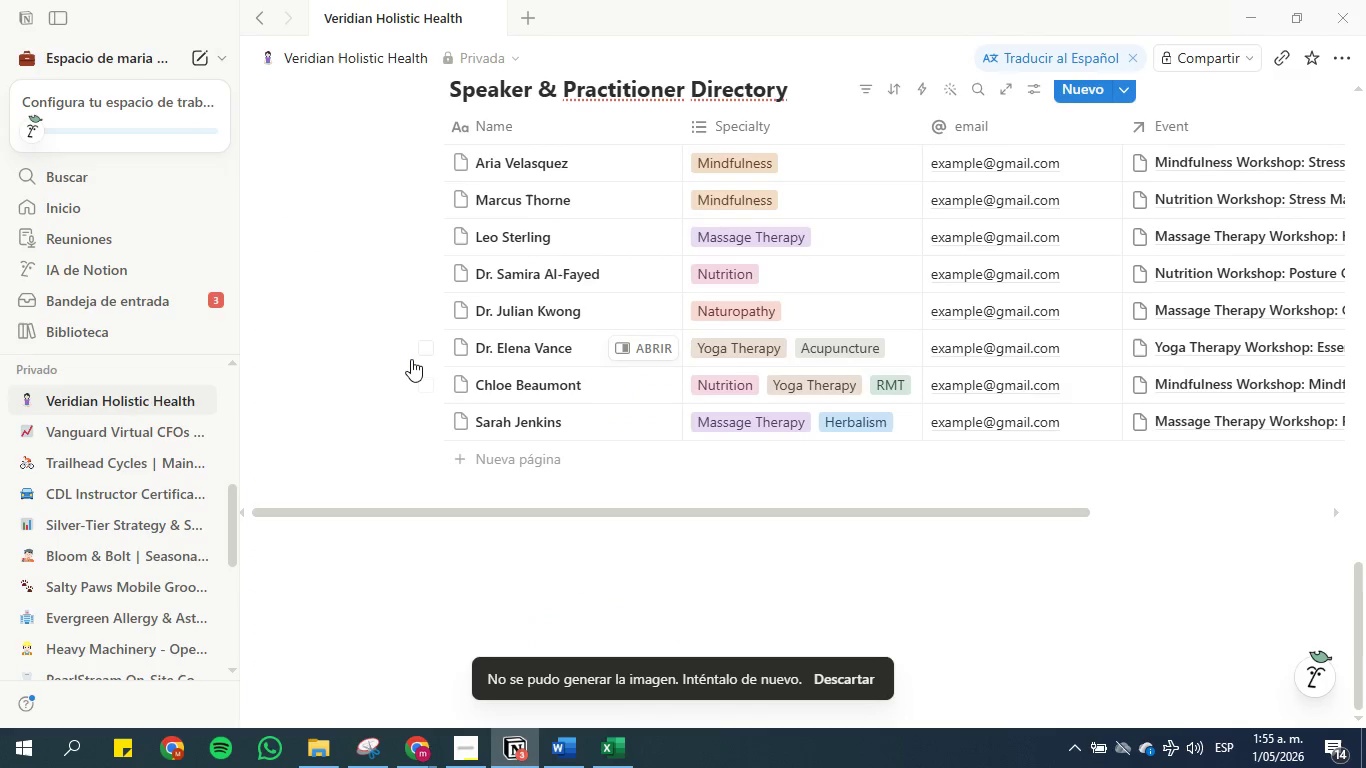 
scroll: coordinate [412, 332], scroll_direction: up, amount: 4.0
 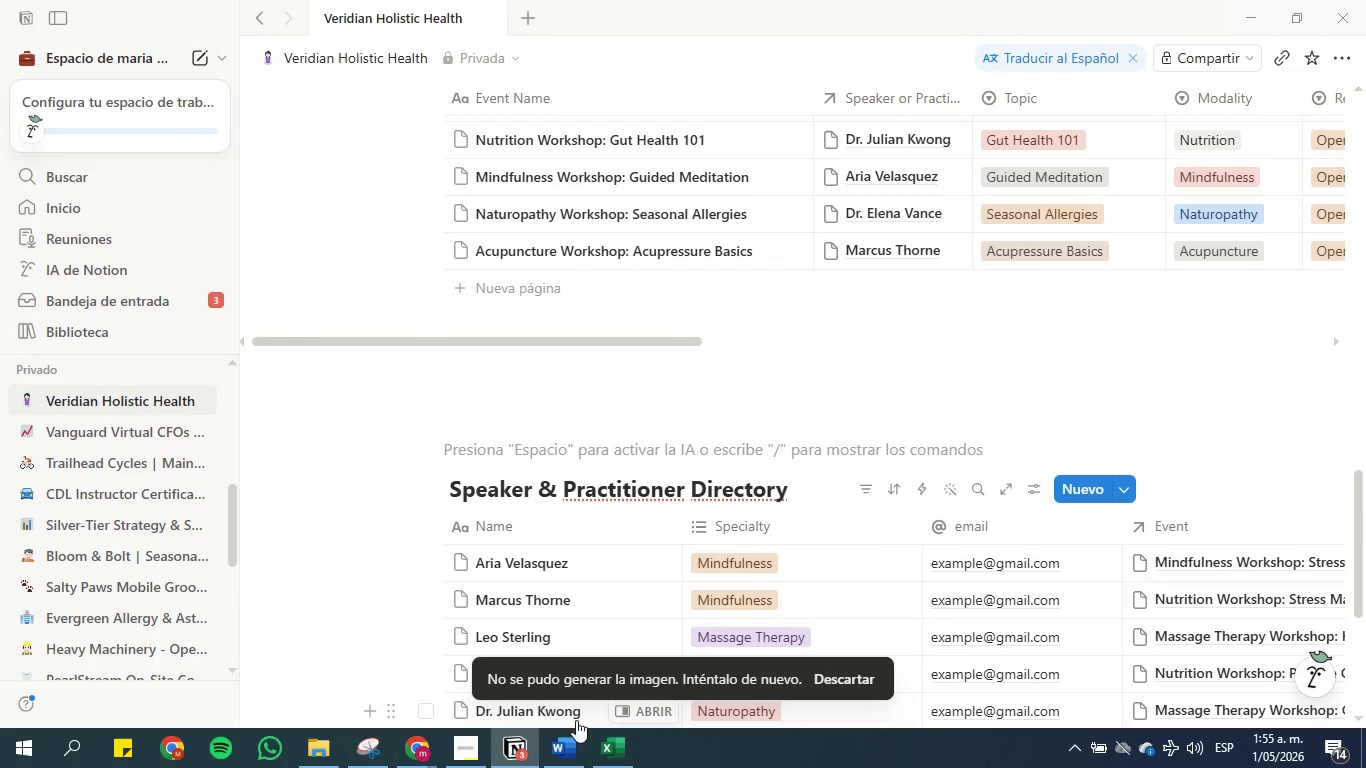 
left_click([562, 741])
 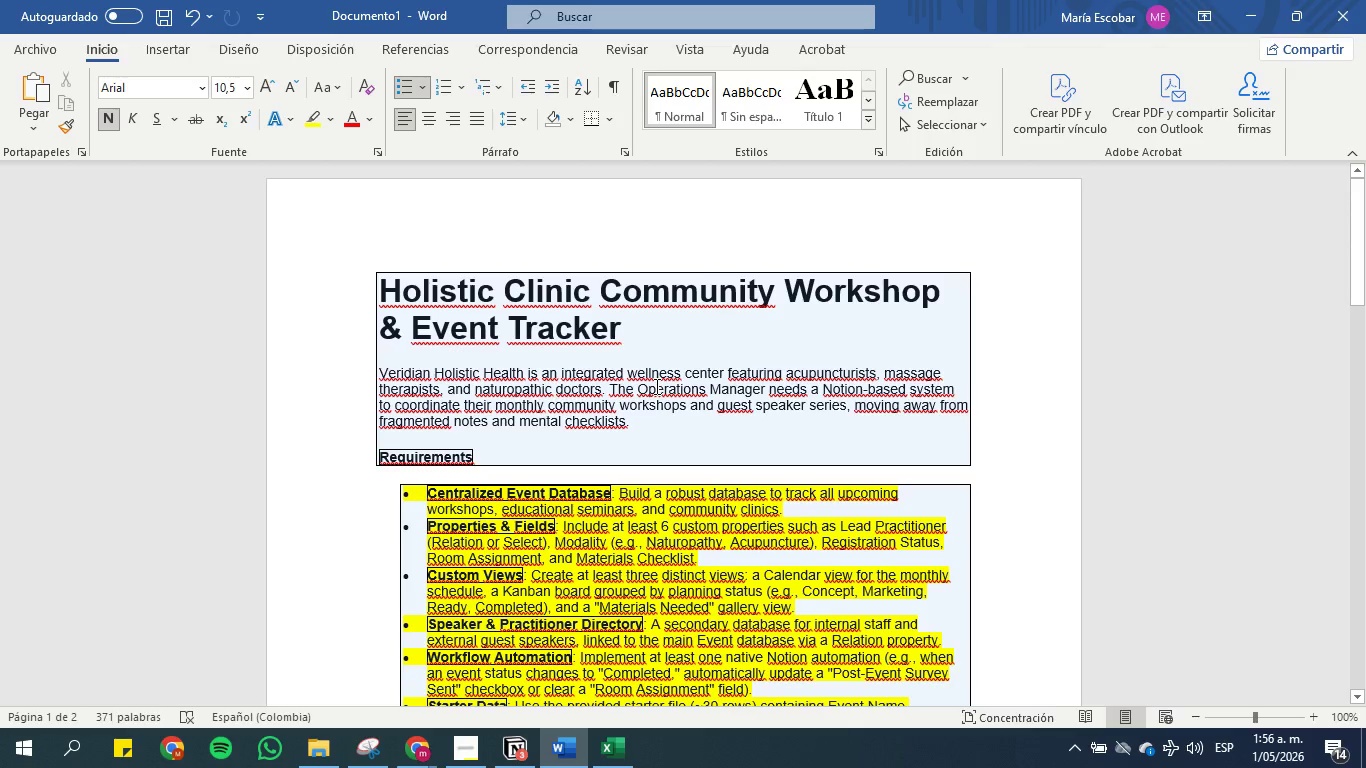 
wait(17.31)
 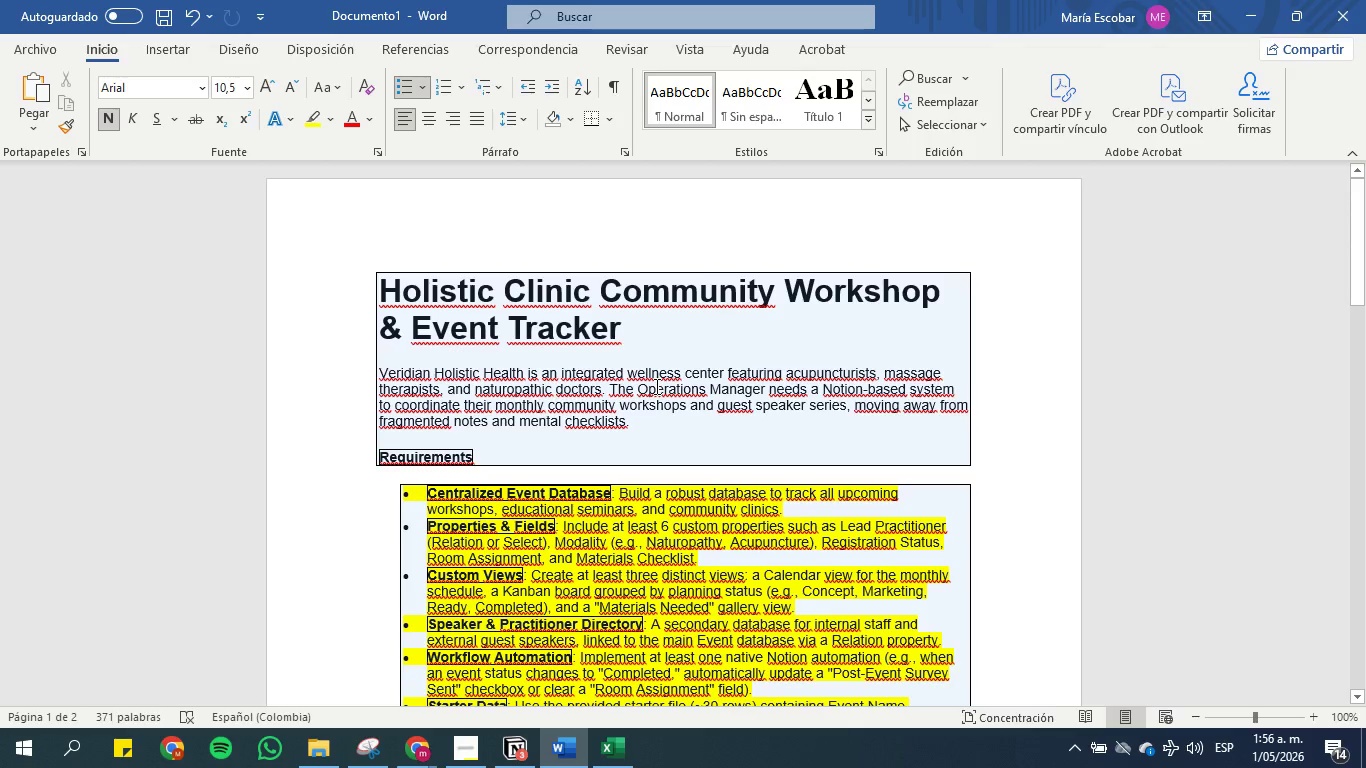 
left_click([449, 747])